 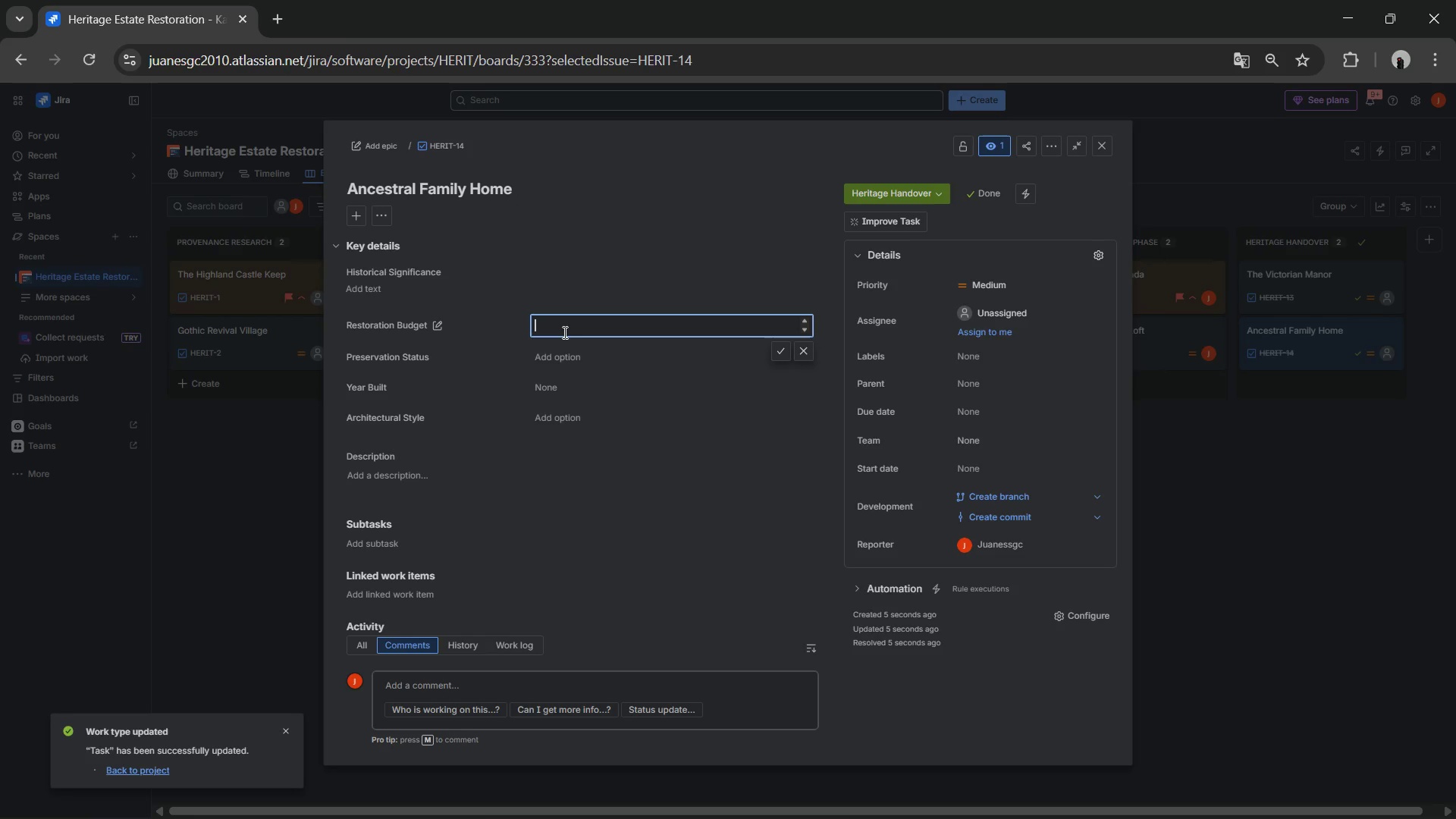 
key(Numpad6)
 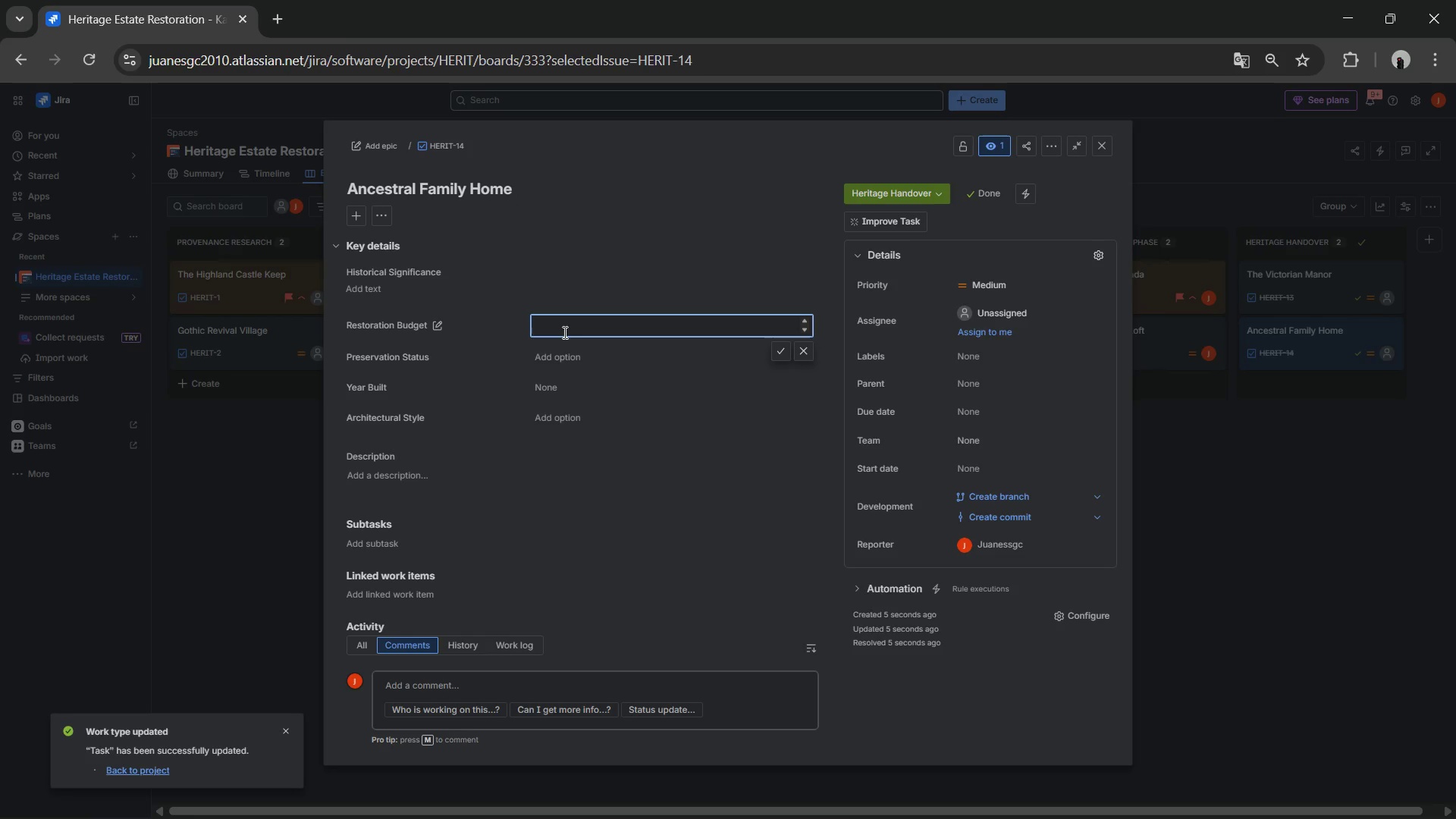 
key(Backspace)
 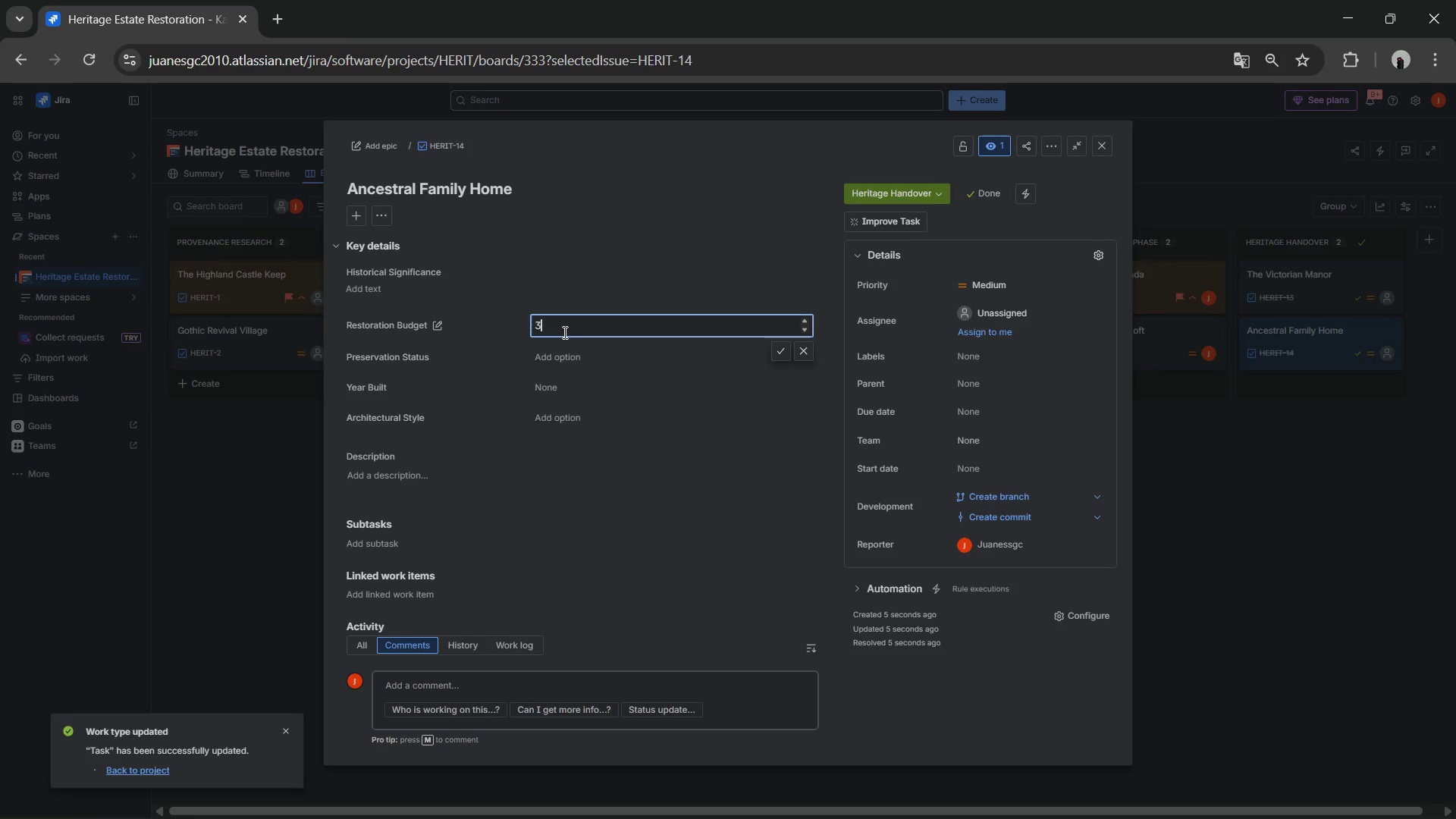 
key(Numpad3)
 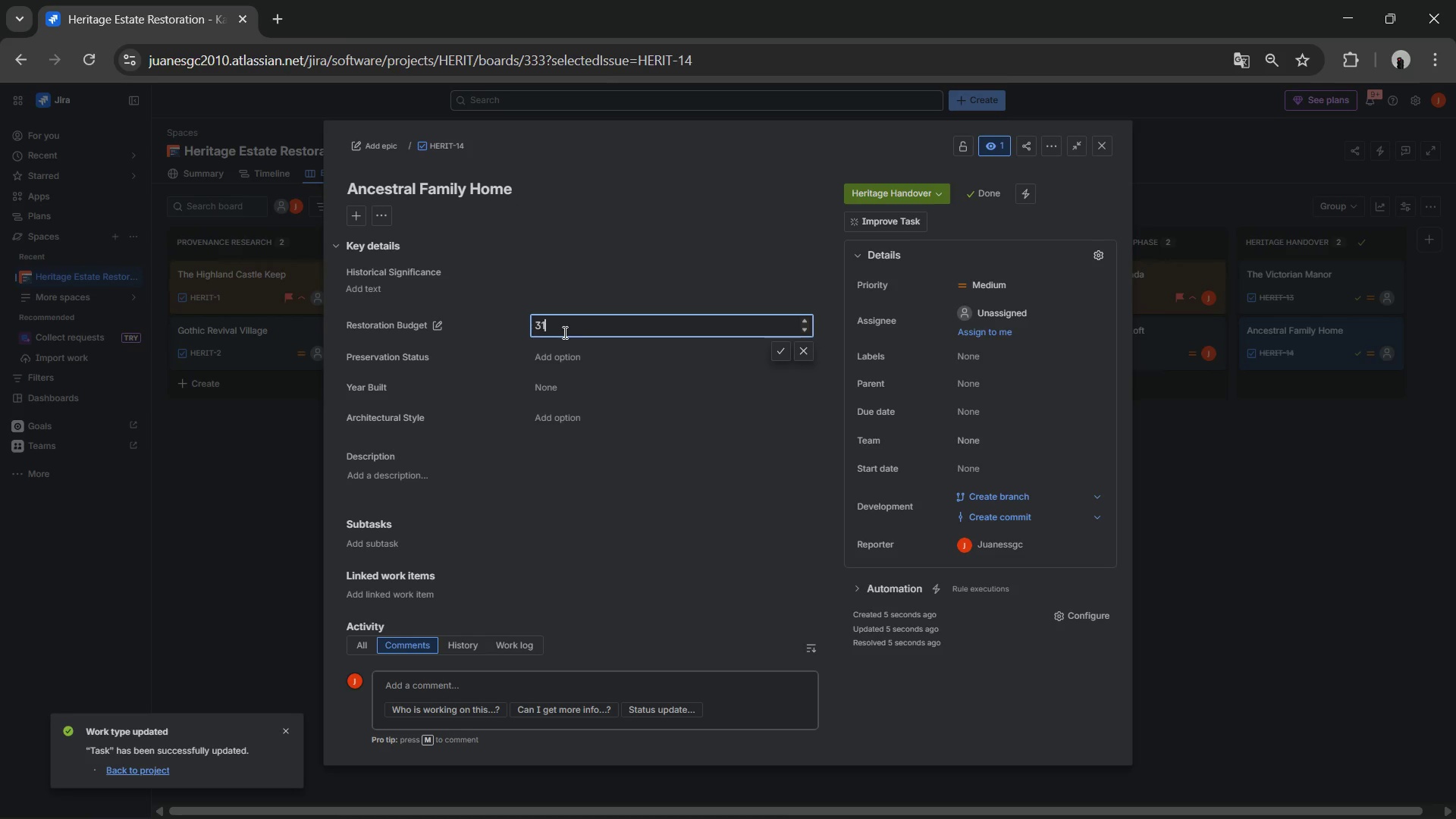 
key(Numpad1)
 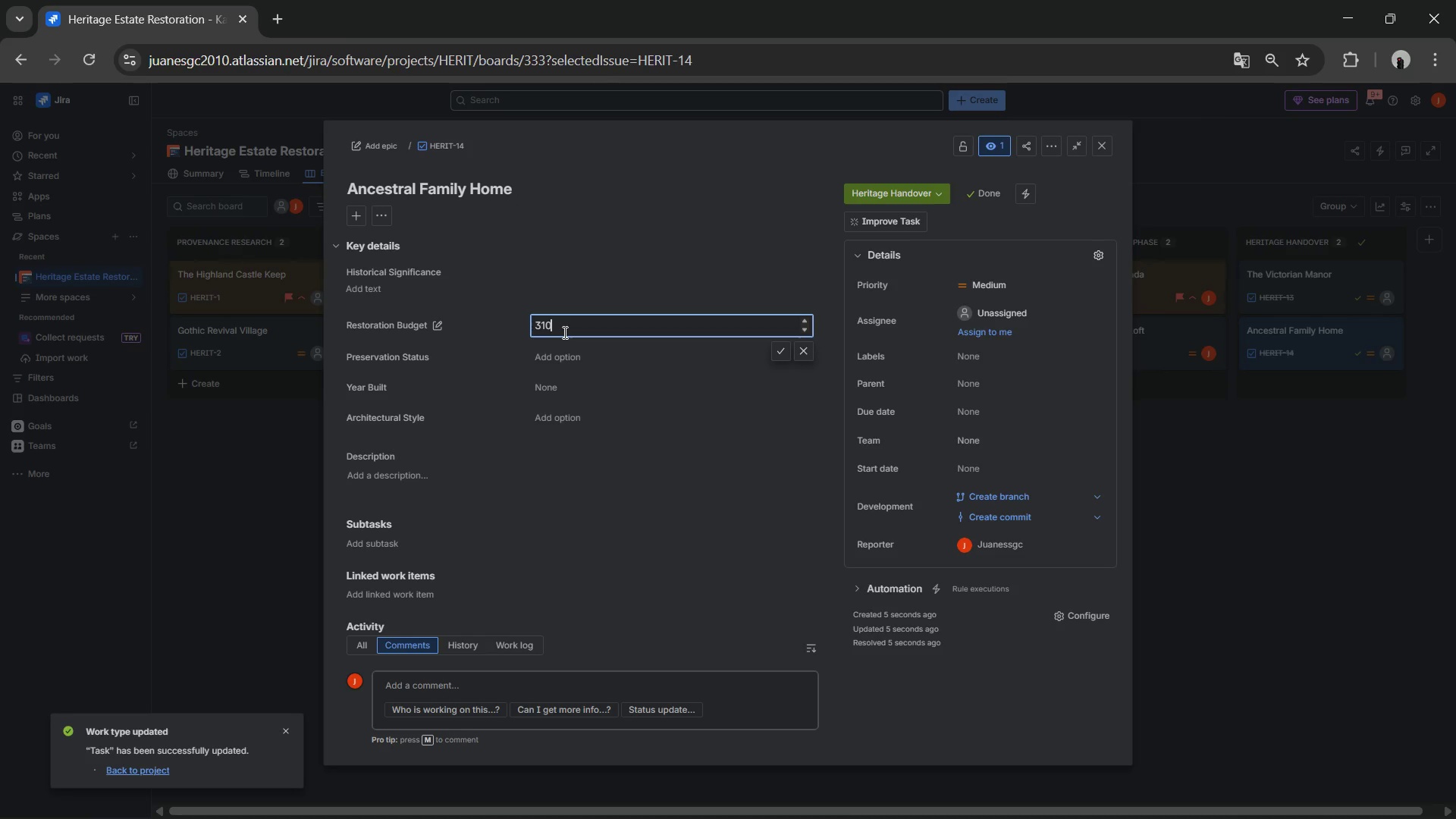 
key(Numpad0)
 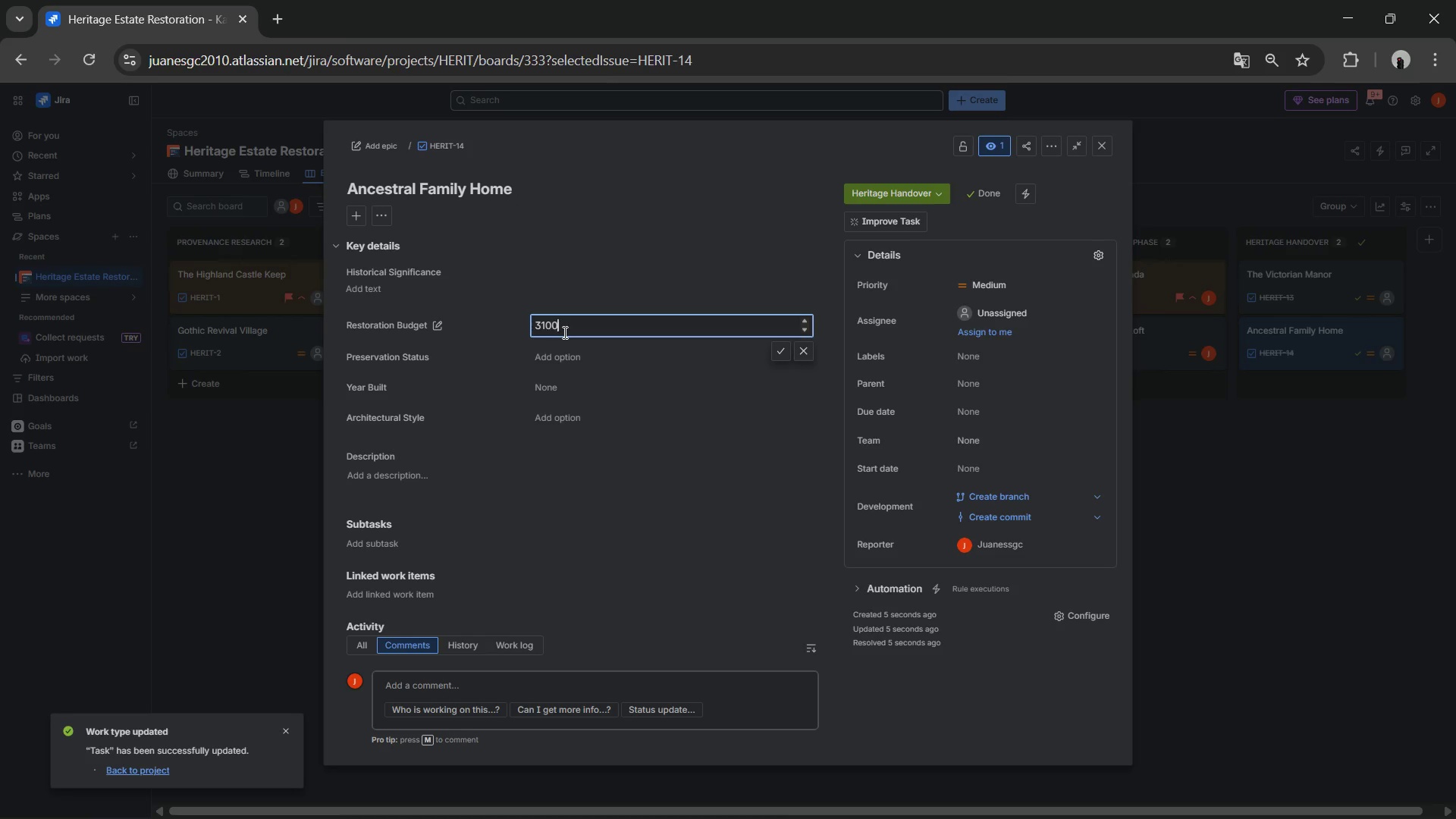 
key(Numpad0)
 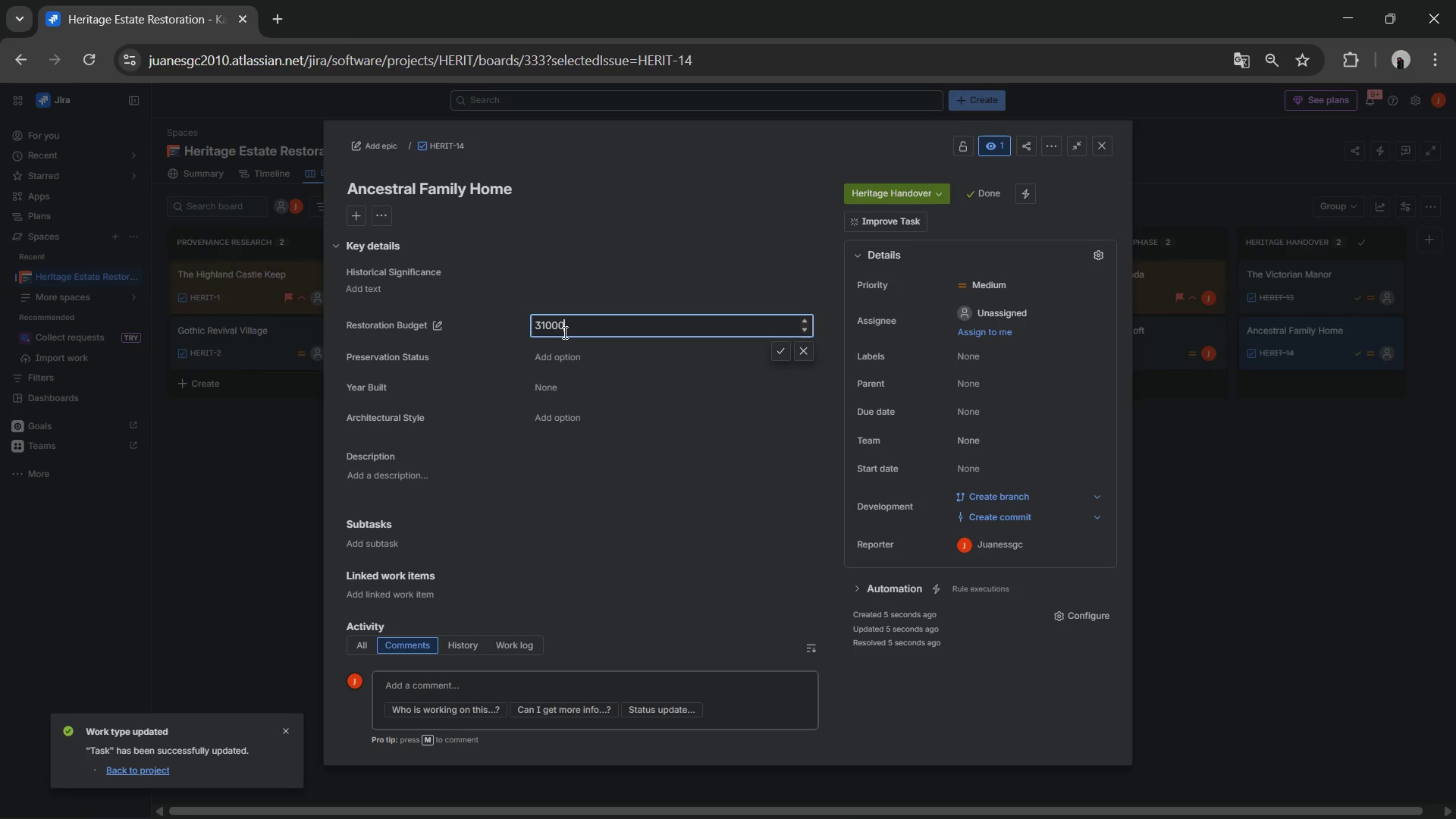 
key(Numpad0)
 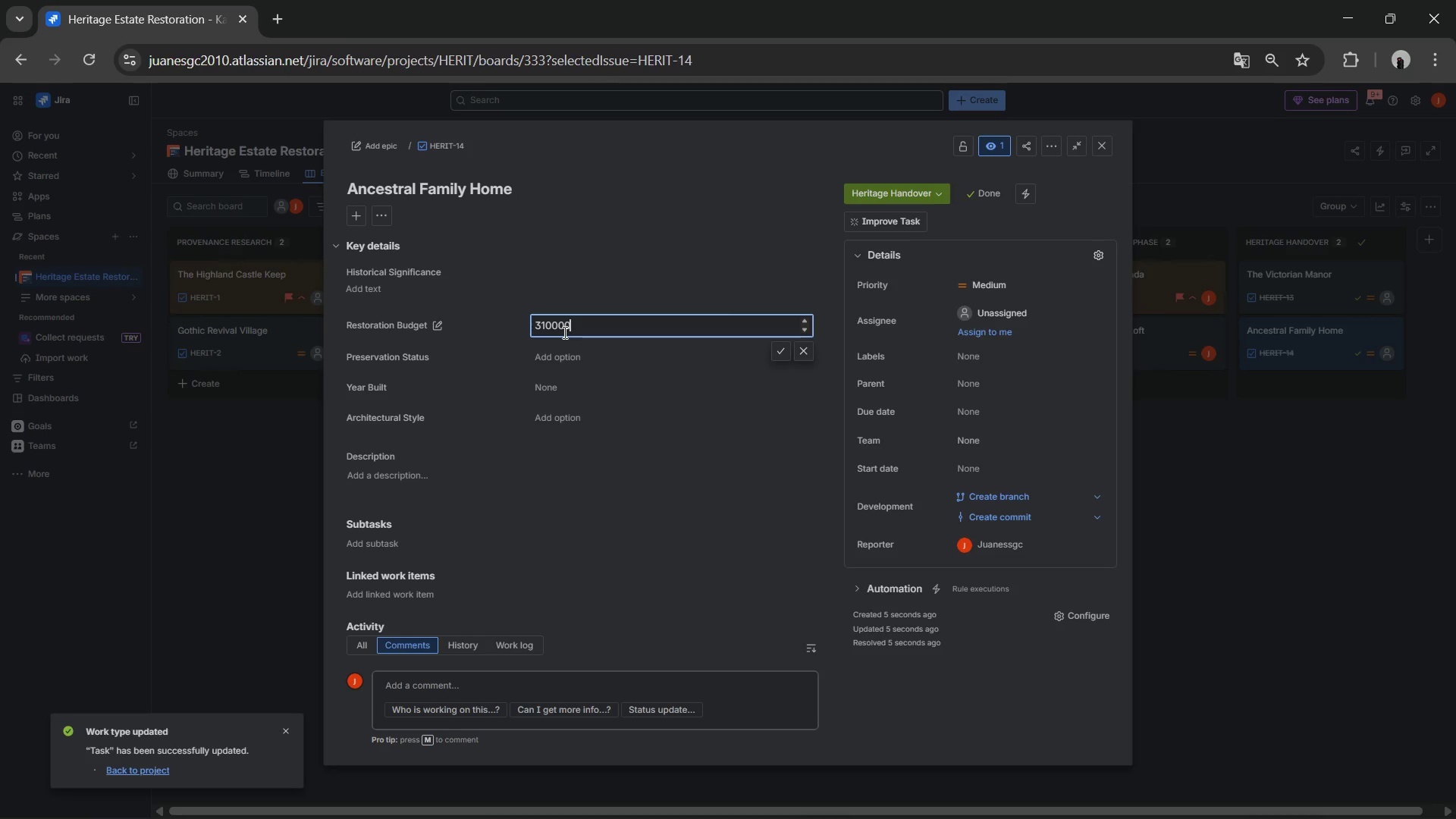 
key(Numpad0)
 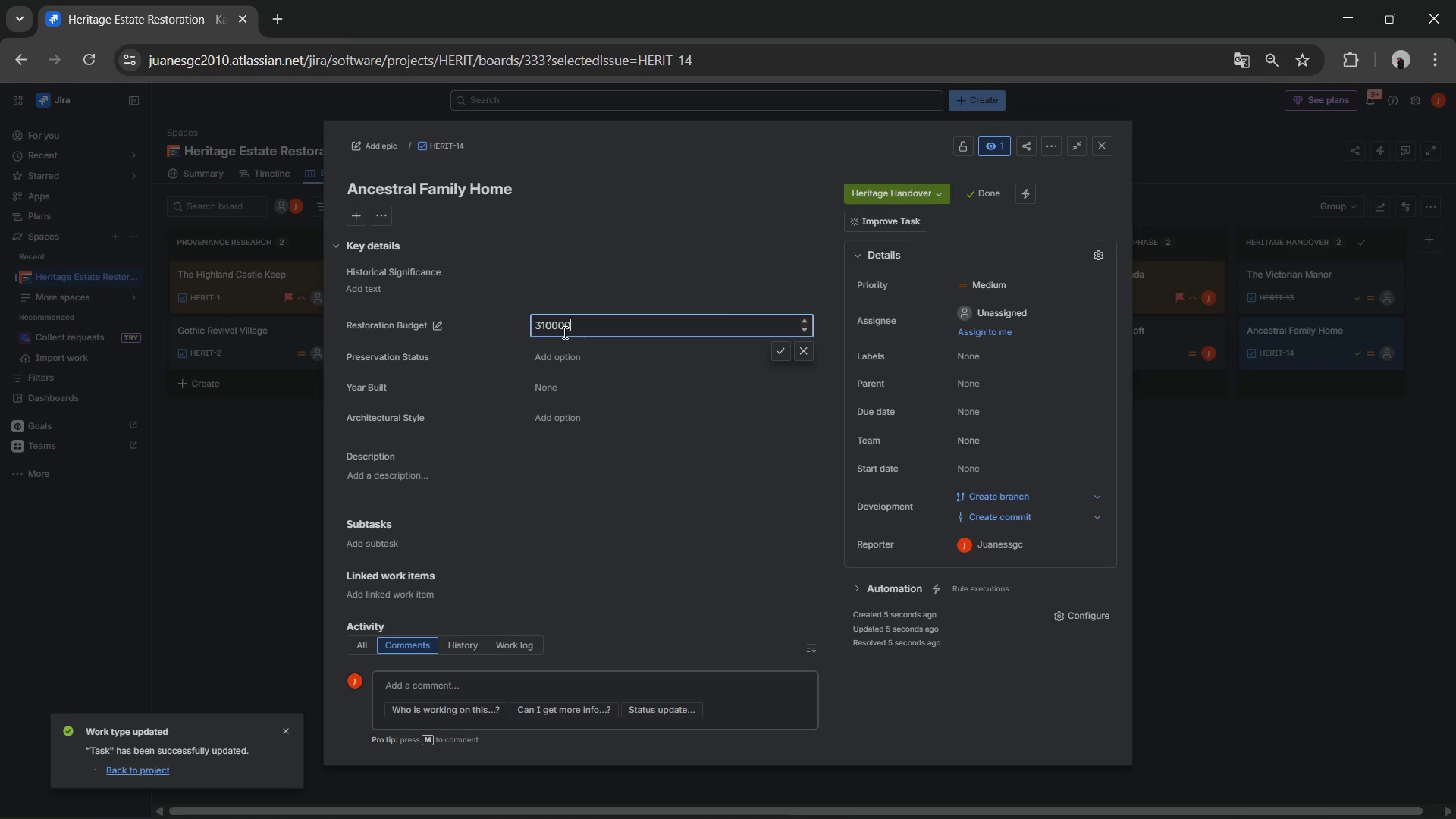 
key(NumpadEnter)
 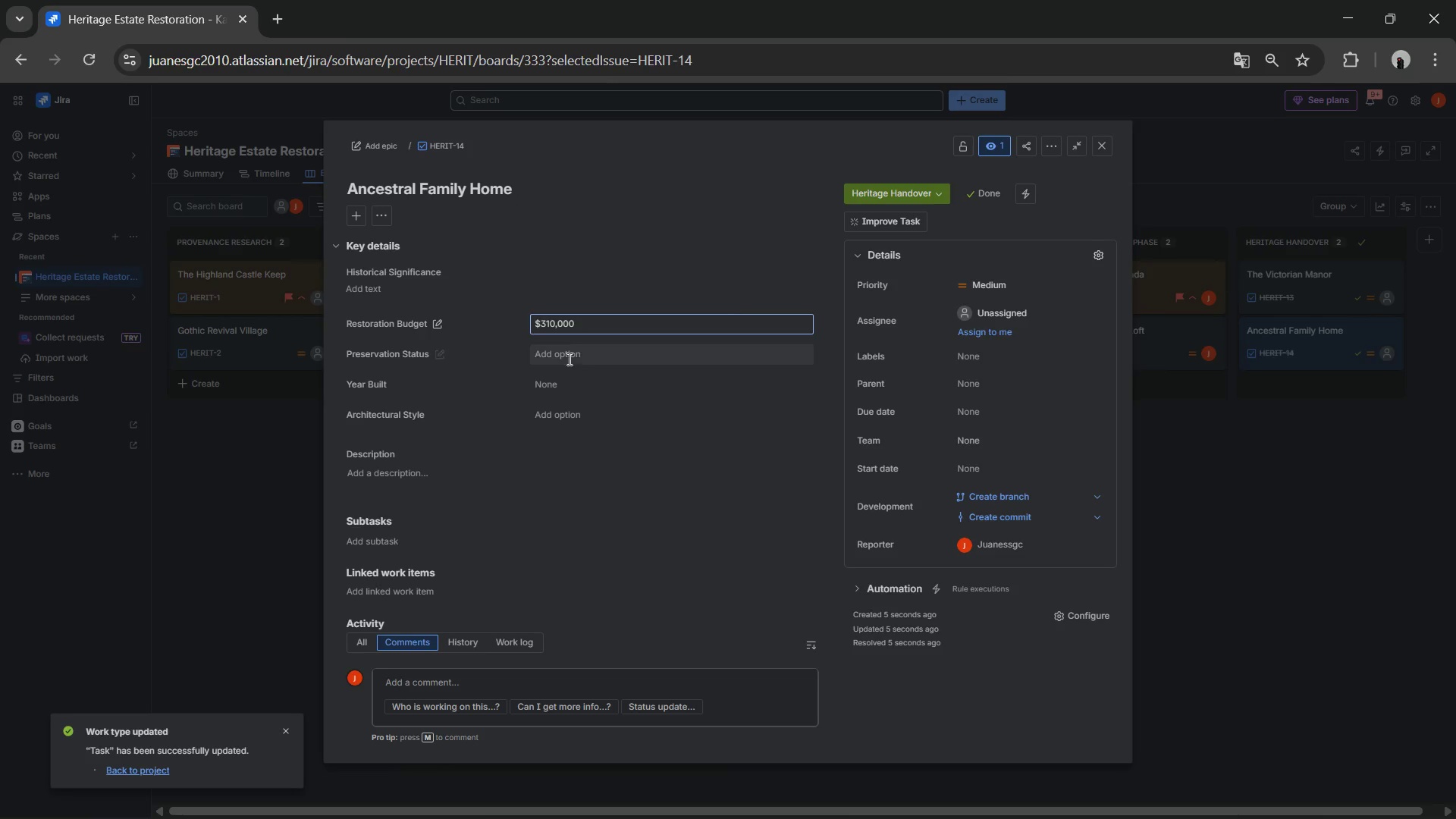 
left_click([568, 357])
 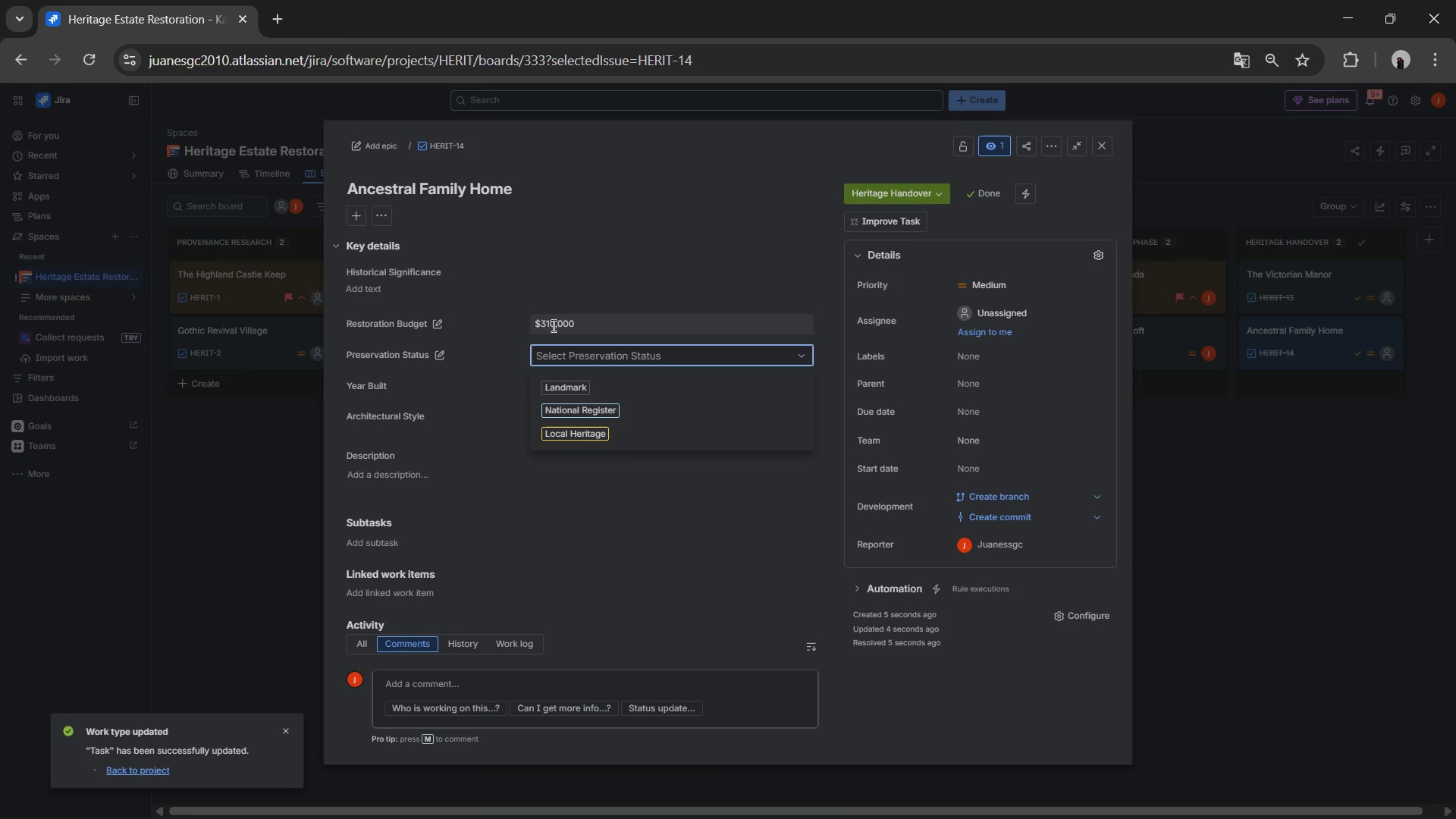 
wait(5.58)
 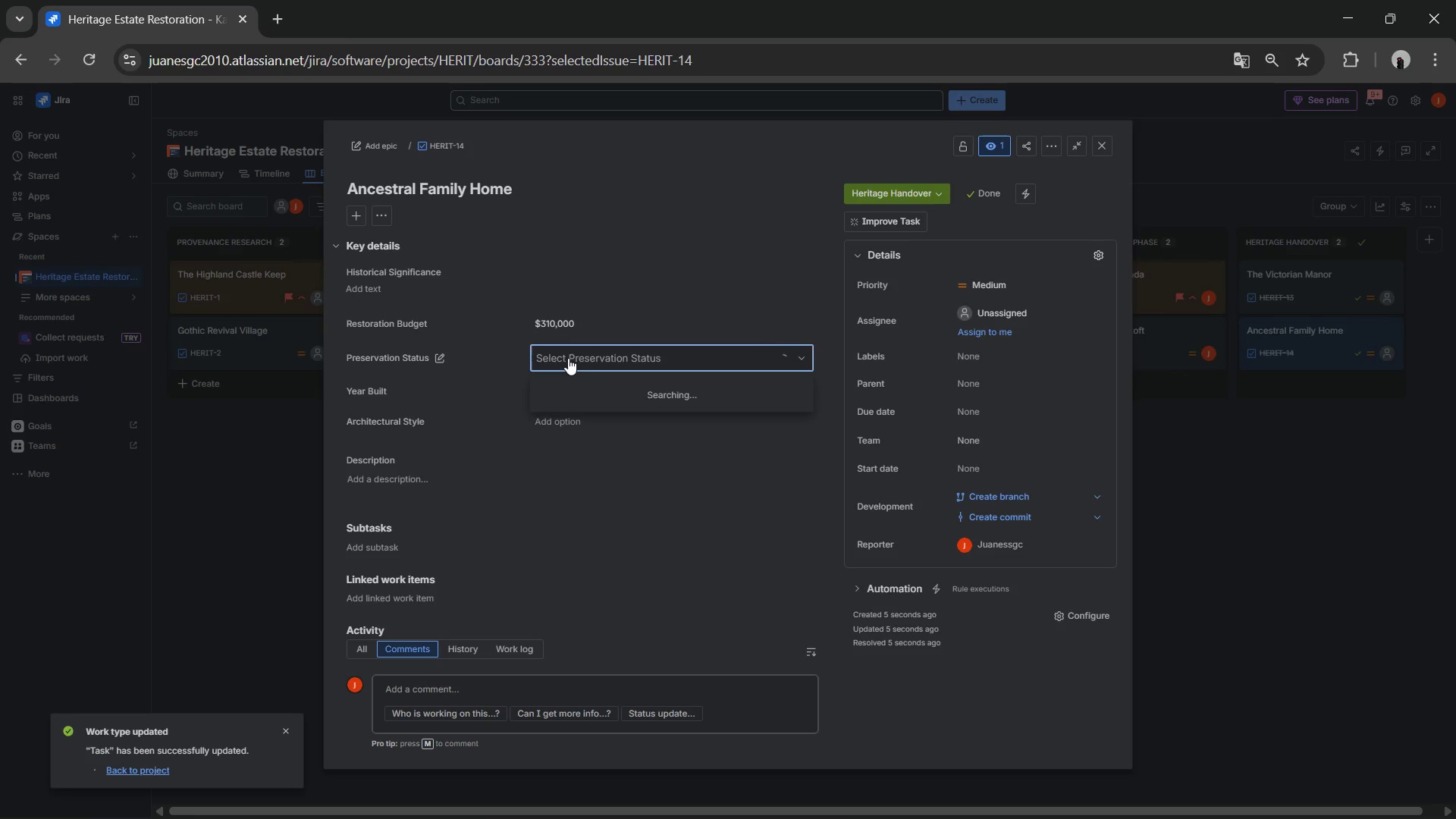 
left_click([593, 409])
 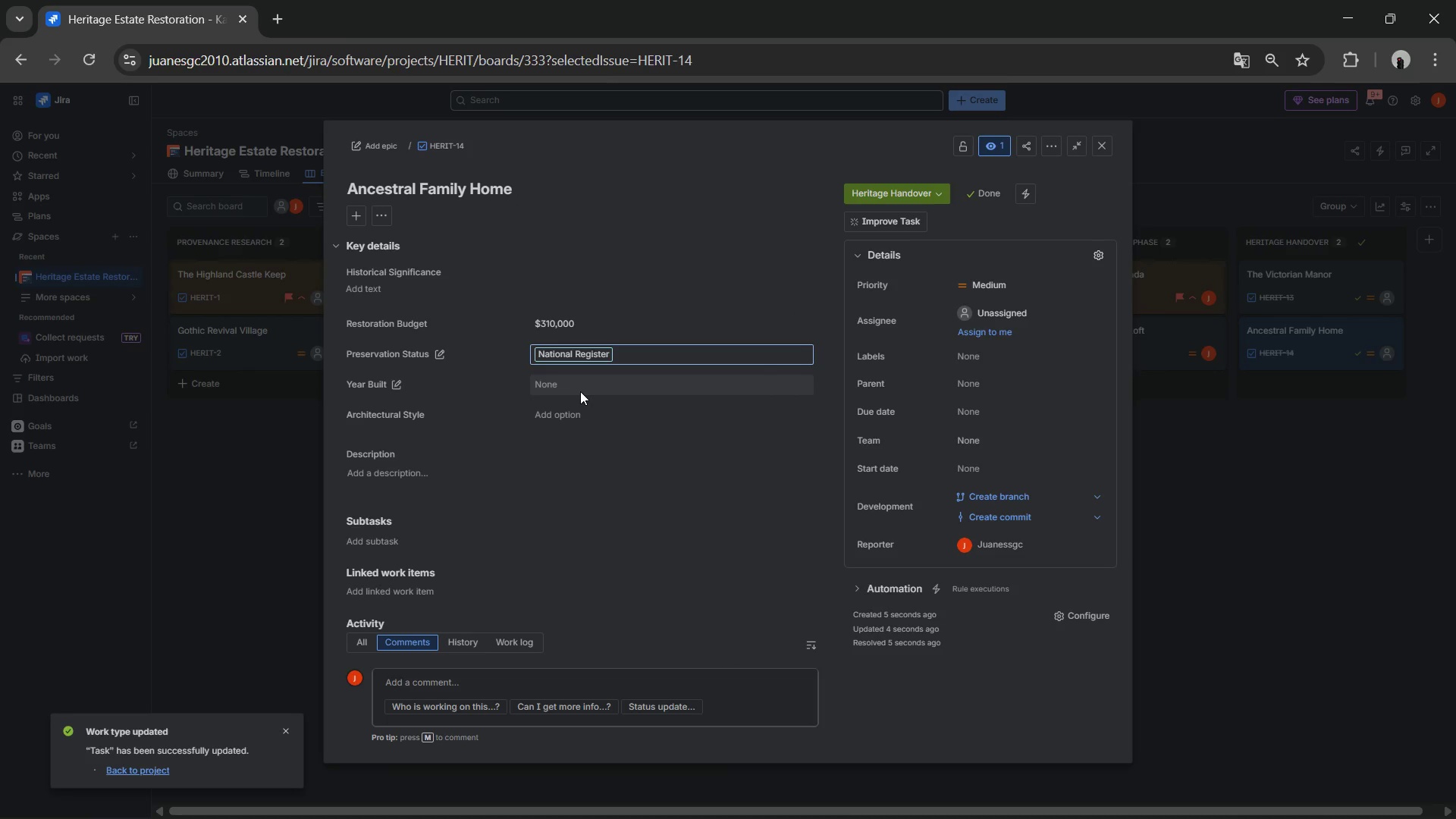 
left_click([580, 391])
 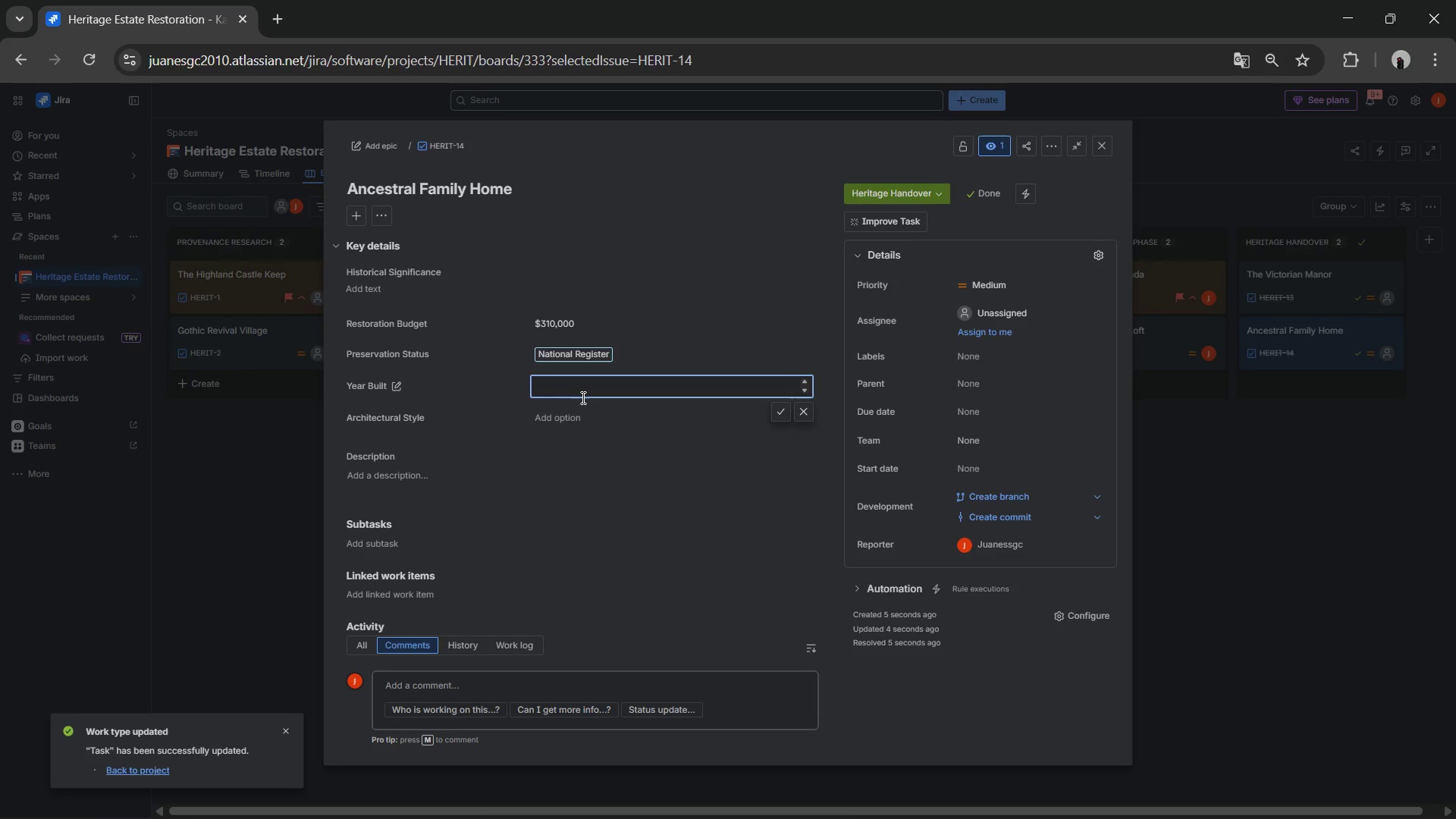 
key(Numpad1)
 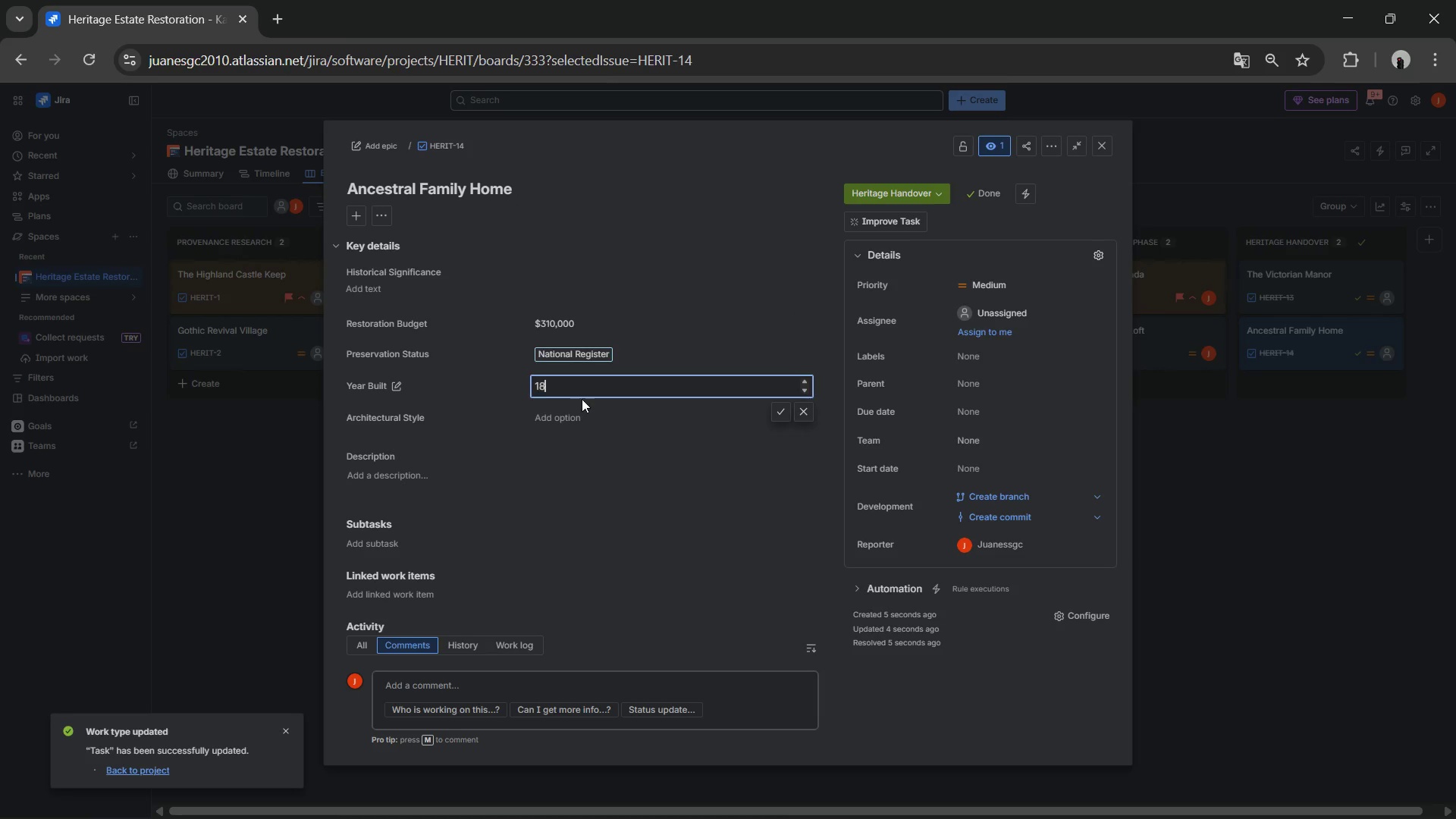 
key(Numpad8)
 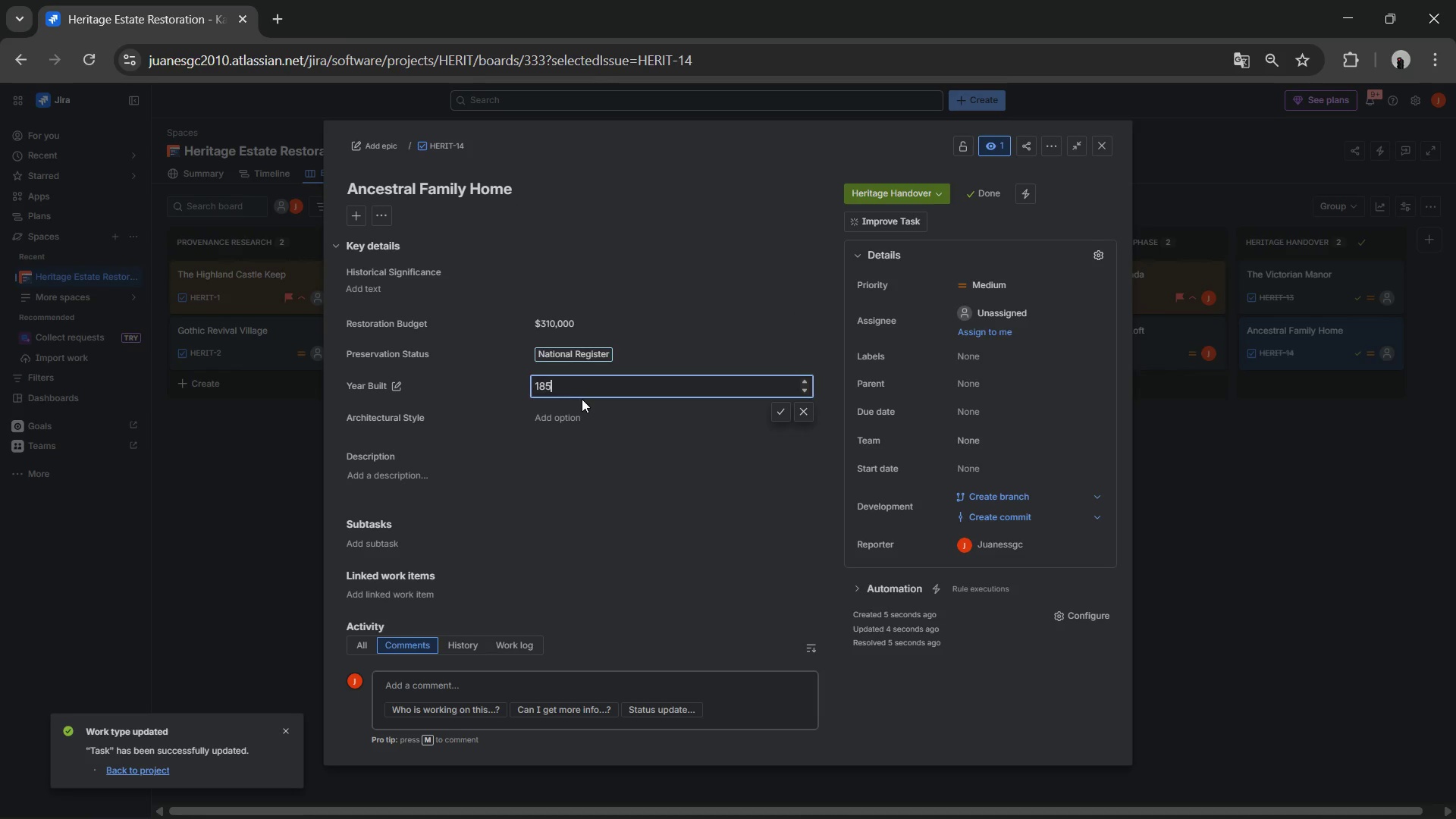 
key(Numpad5)
 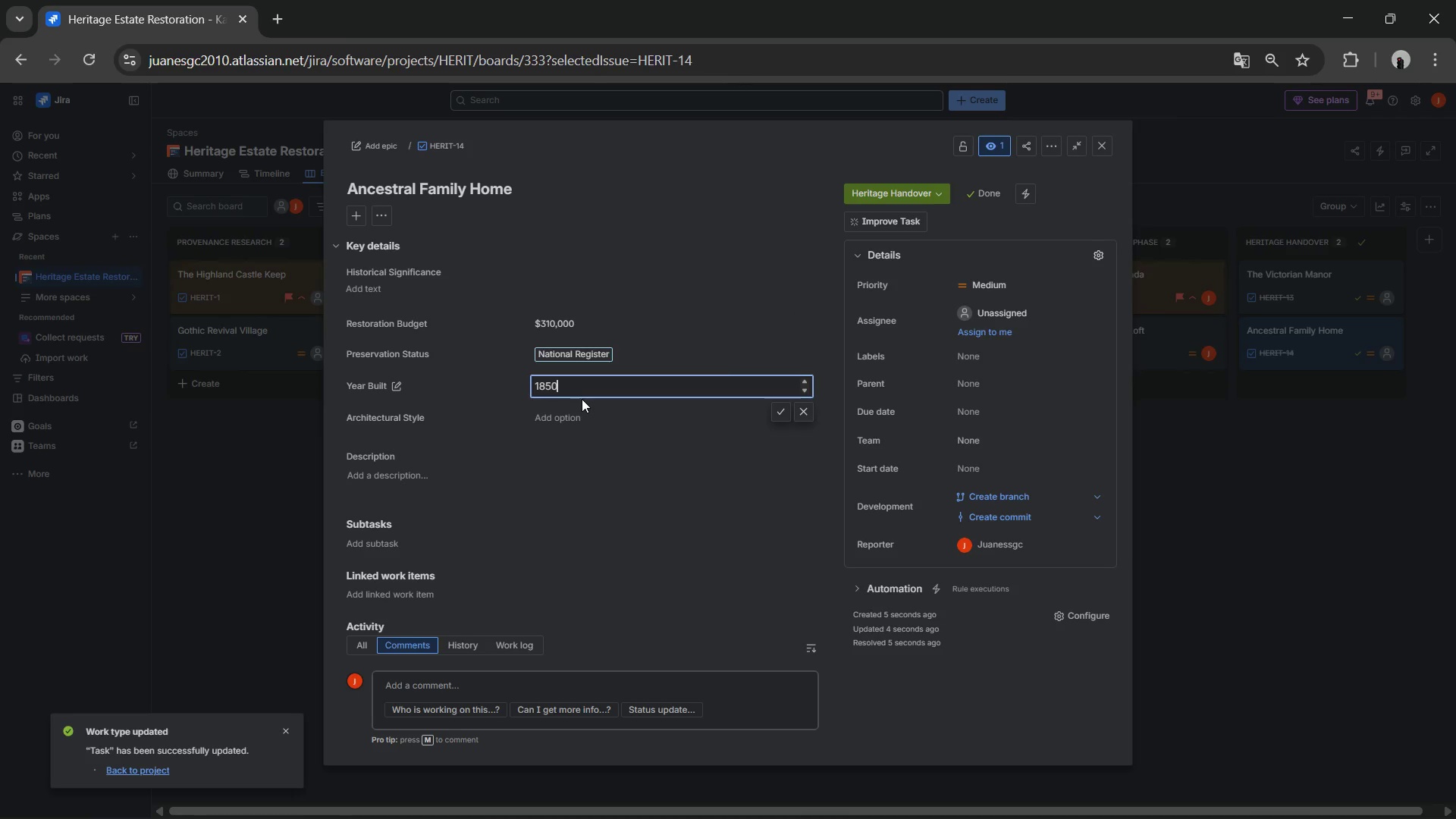 
key(Numpad0)
 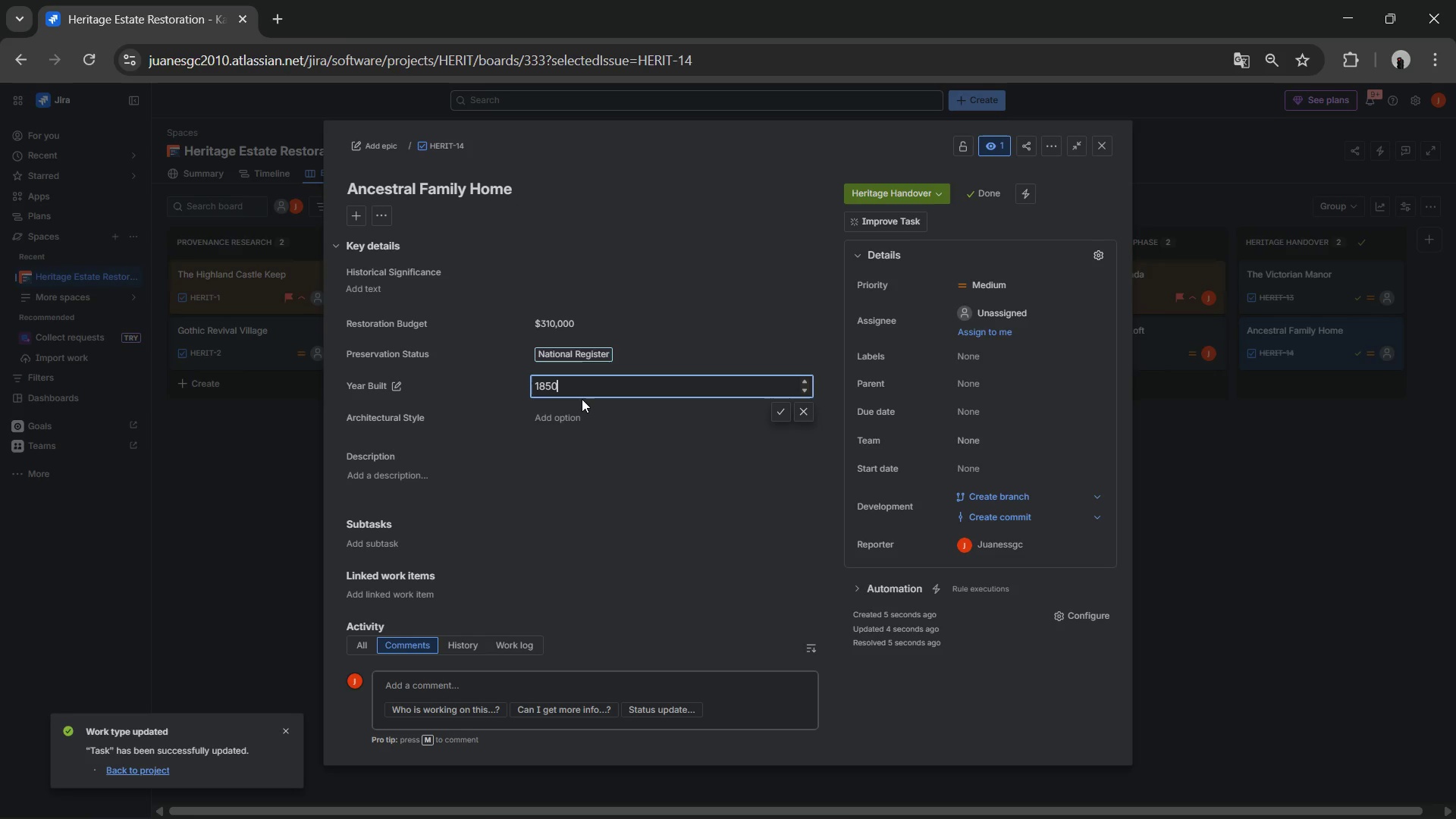 
key(NumpadEnter)
 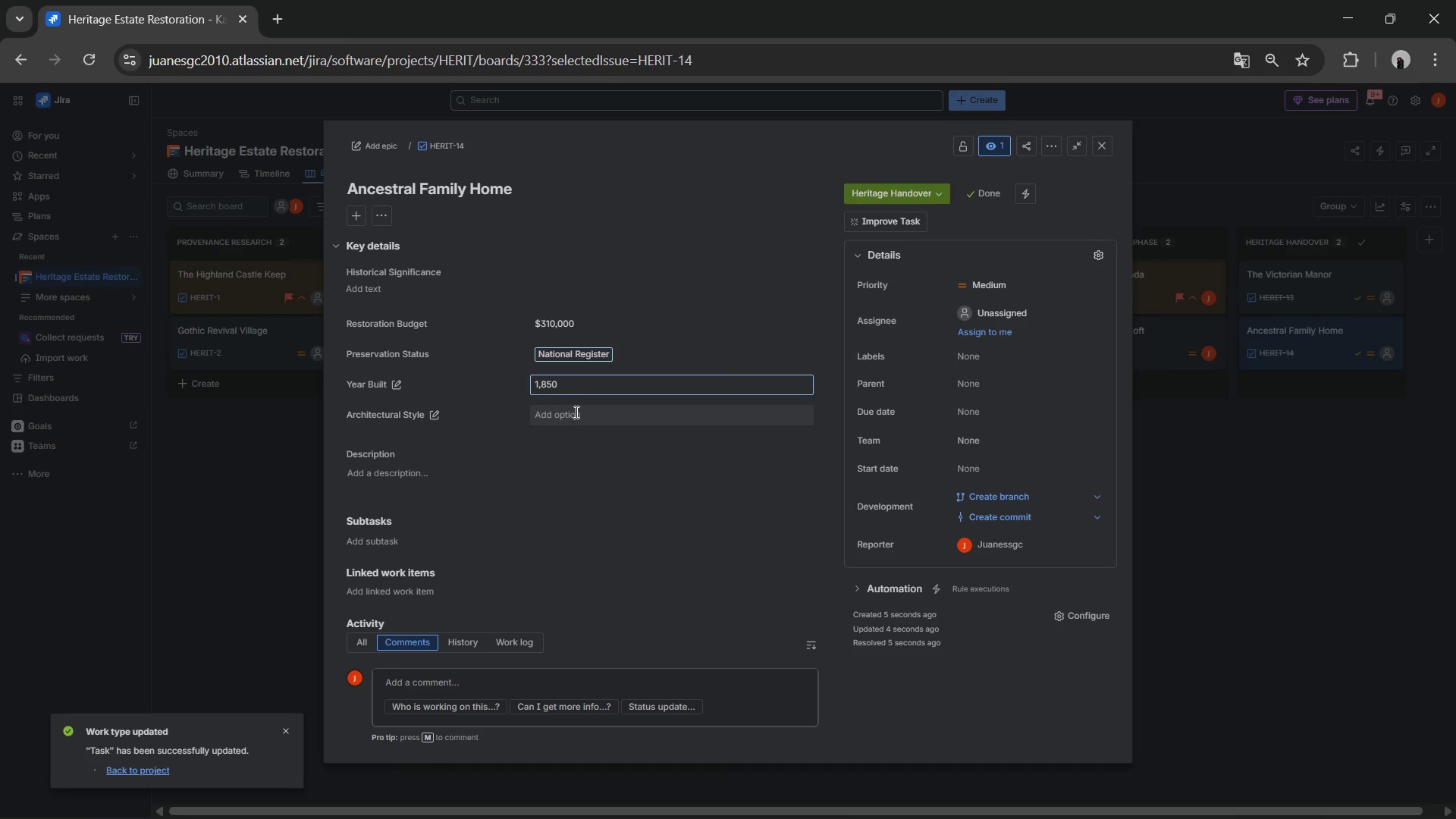 
left_click([575, 412])
 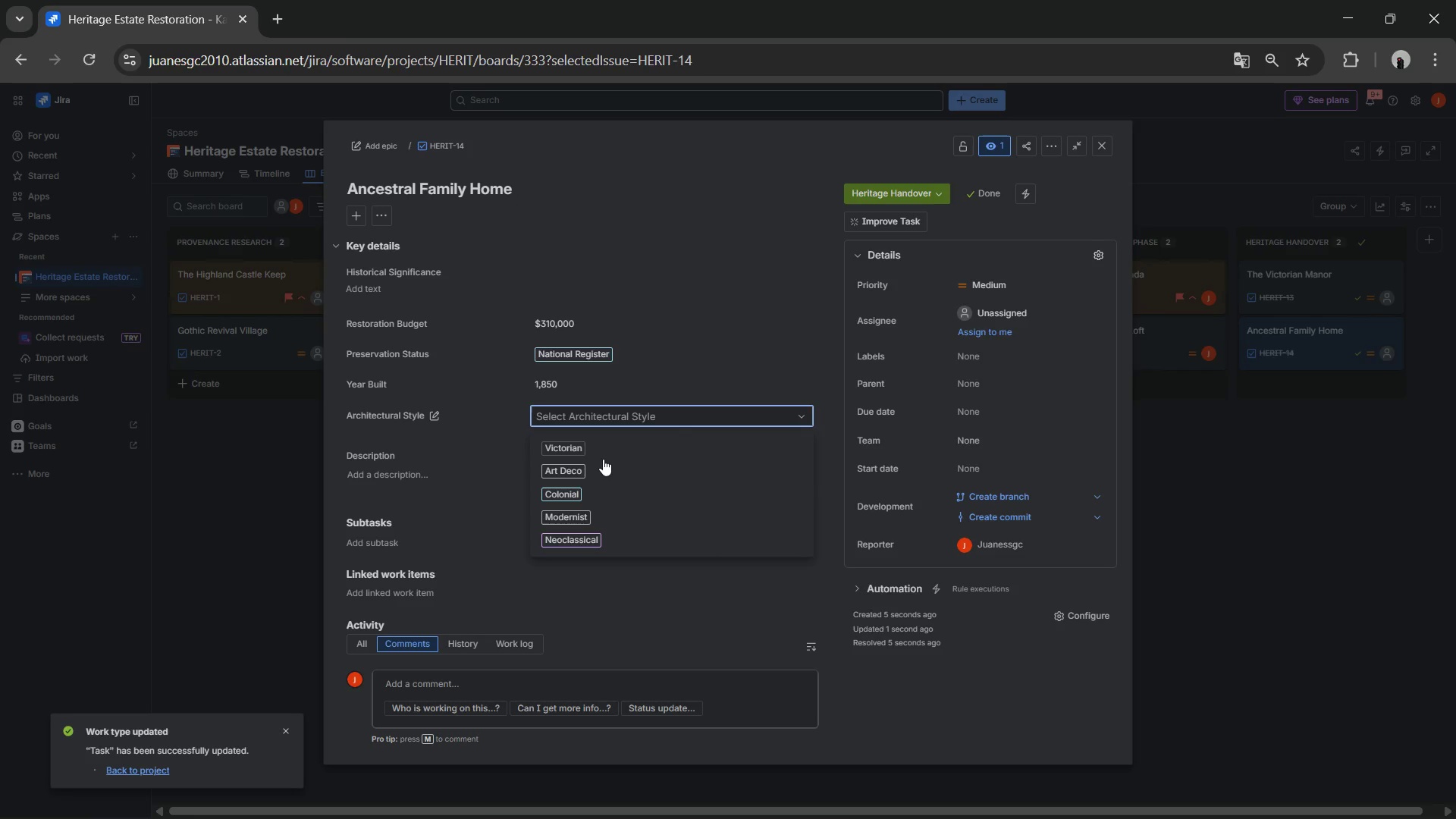 
wait(18.19)
 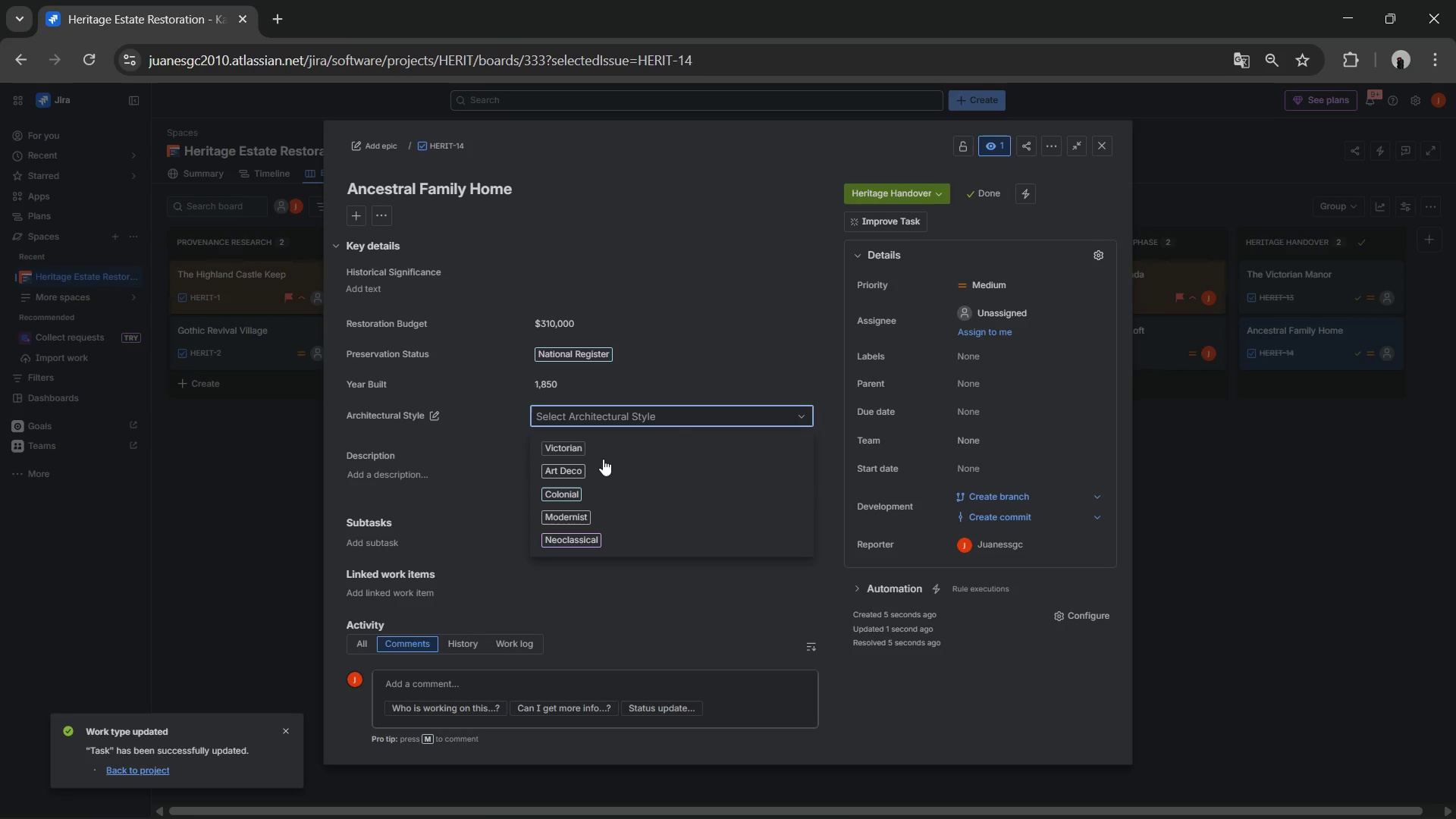 
left_click([576, 492])
 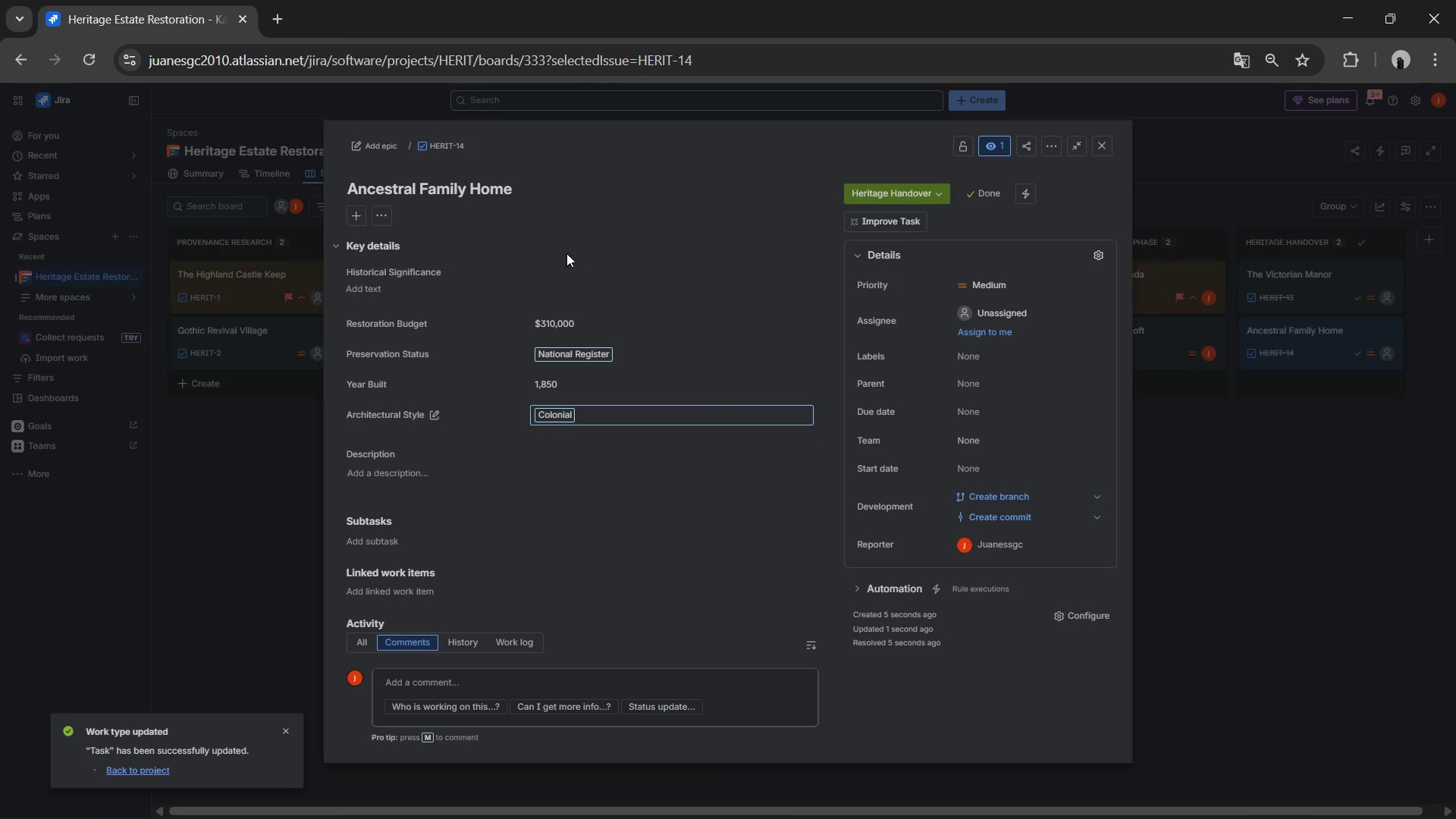 
left_click([512, 283])
 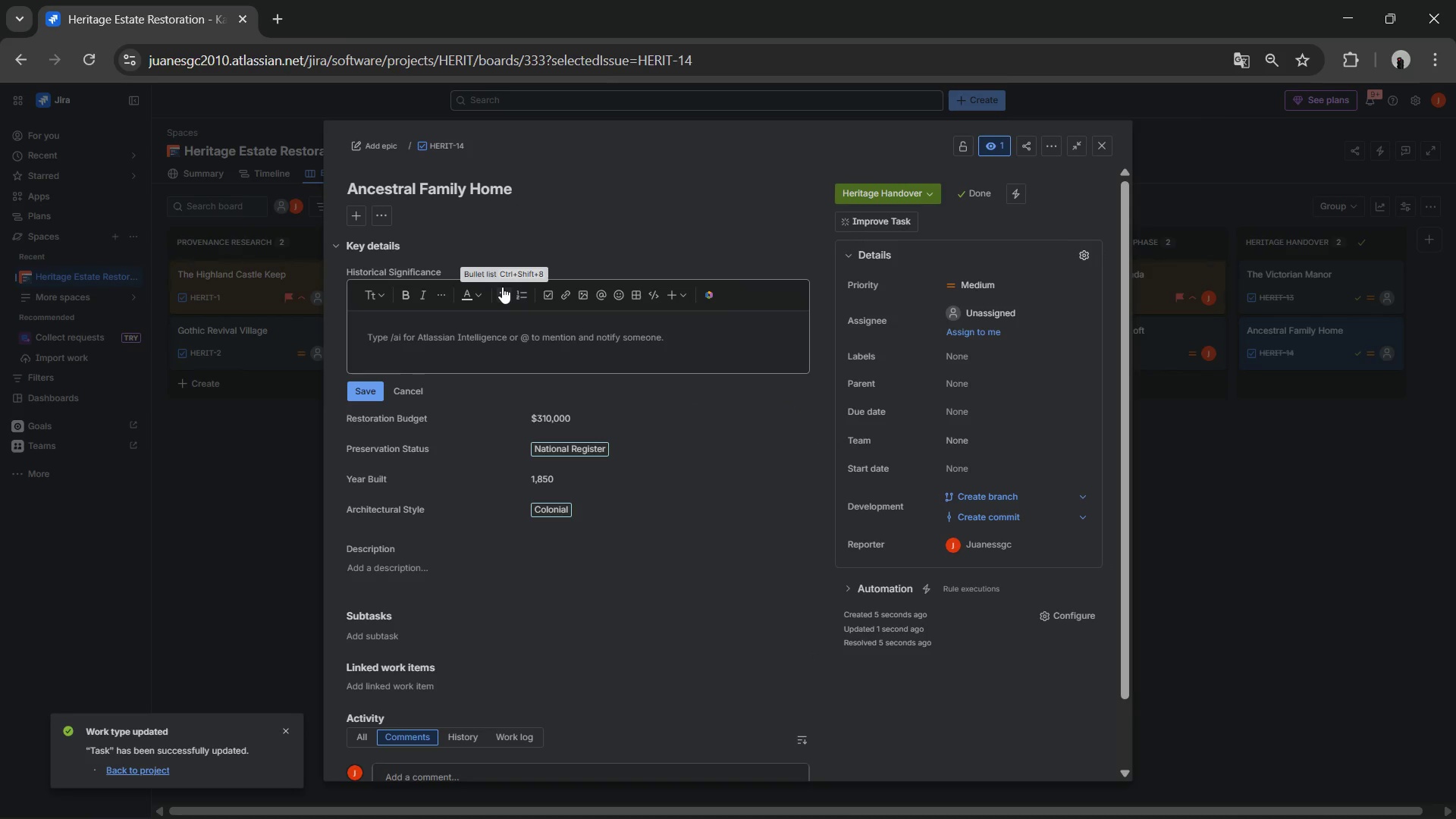 
hold_key(key=ShiftLeft, duration=0.67)
 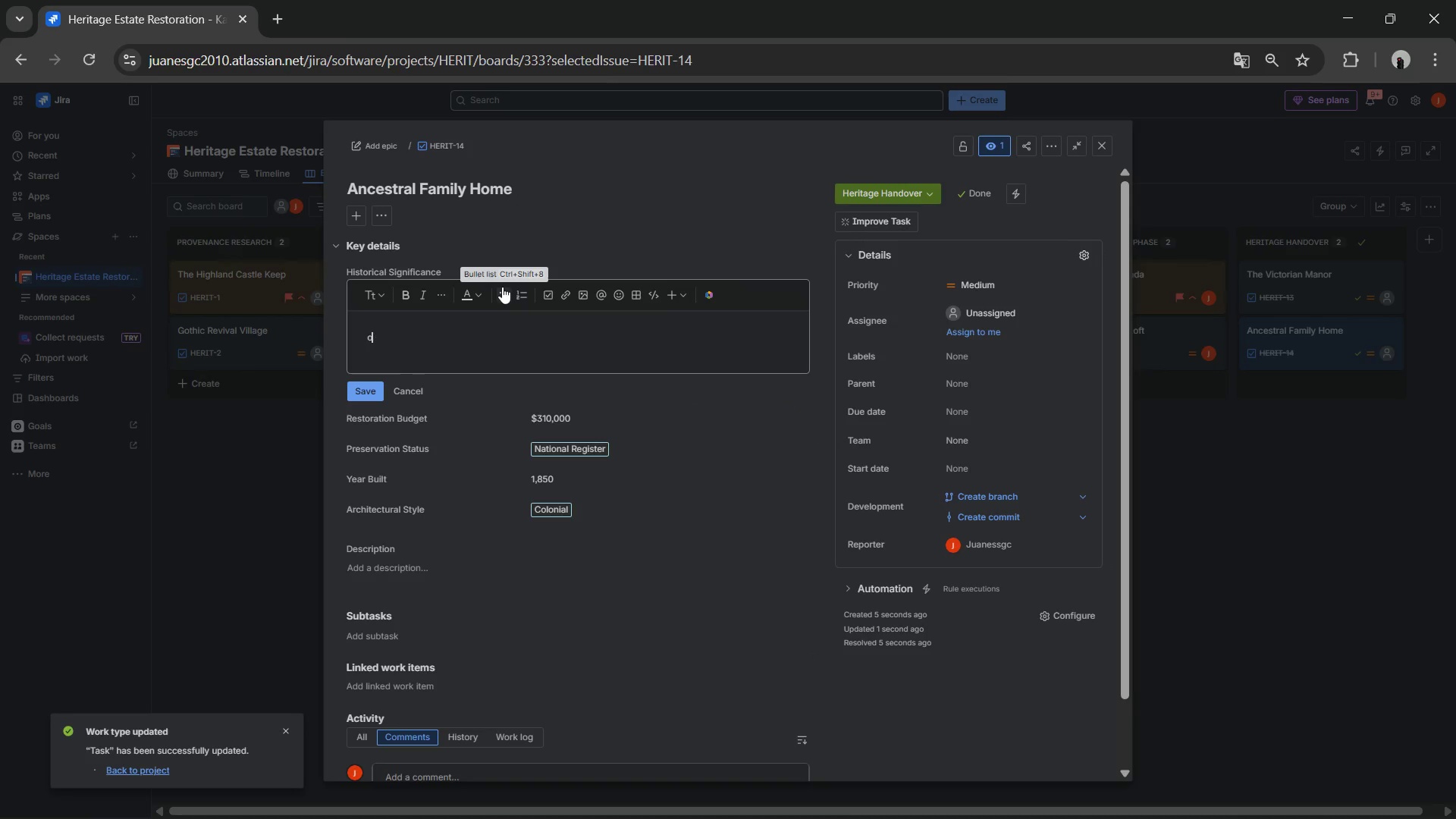 
type(oldes)
key(Backspace)
key(Backspace)
key(Backspace)
key(Backspace)
key(Backspace)
key(Backspace)
key(Backspace)
key(Backspace)
type(Oldest continuous residential structure passed through ficv)
key(Backspace)
key(Backspace)
type(ve generations)
 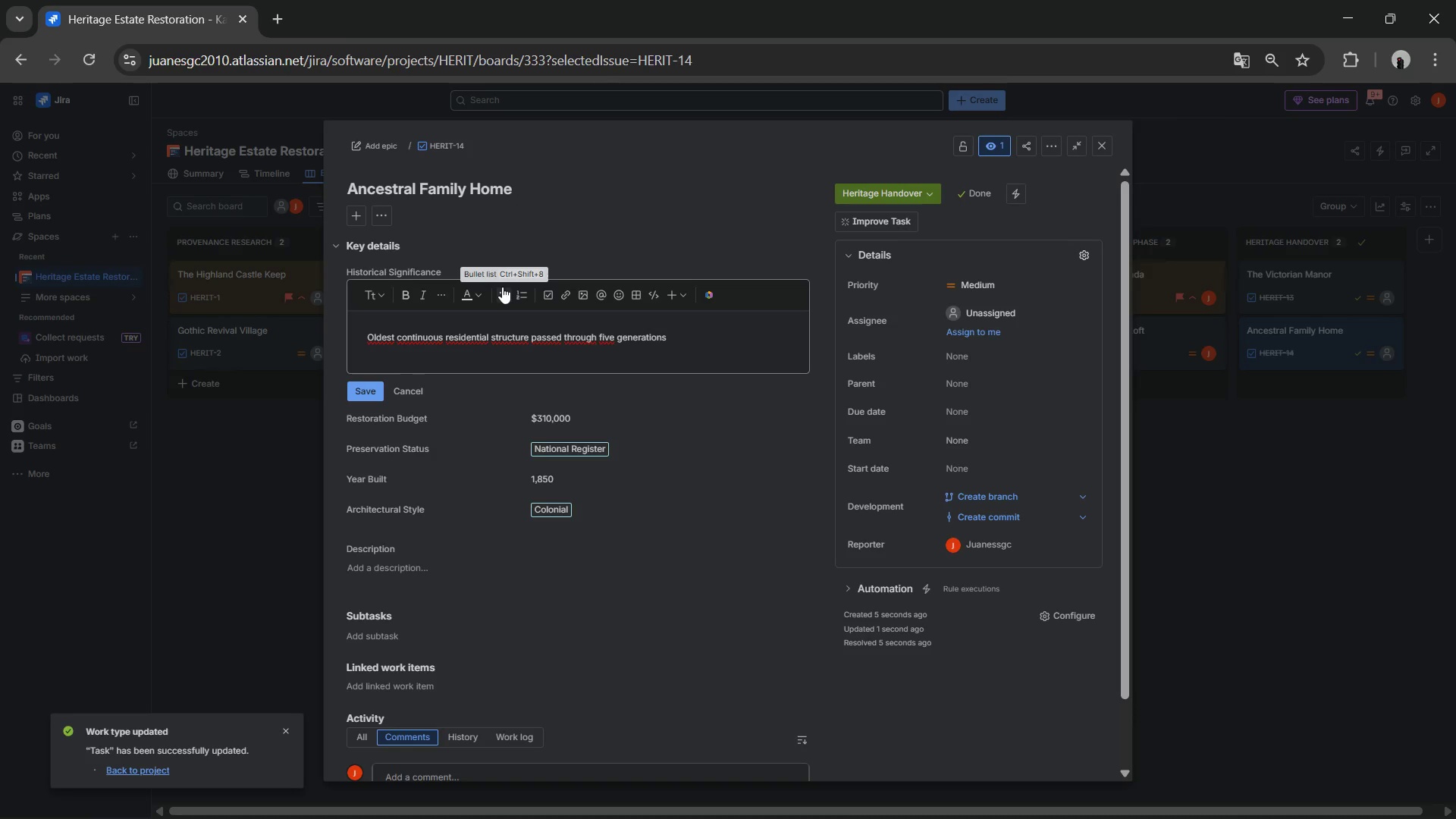 
type(of one )
key(Backspace)
key(Backspace)
key(Backspace)
key(Backspace)
key(Backspace)
key(Backspace)
key(Backspace)
type( of one family)
 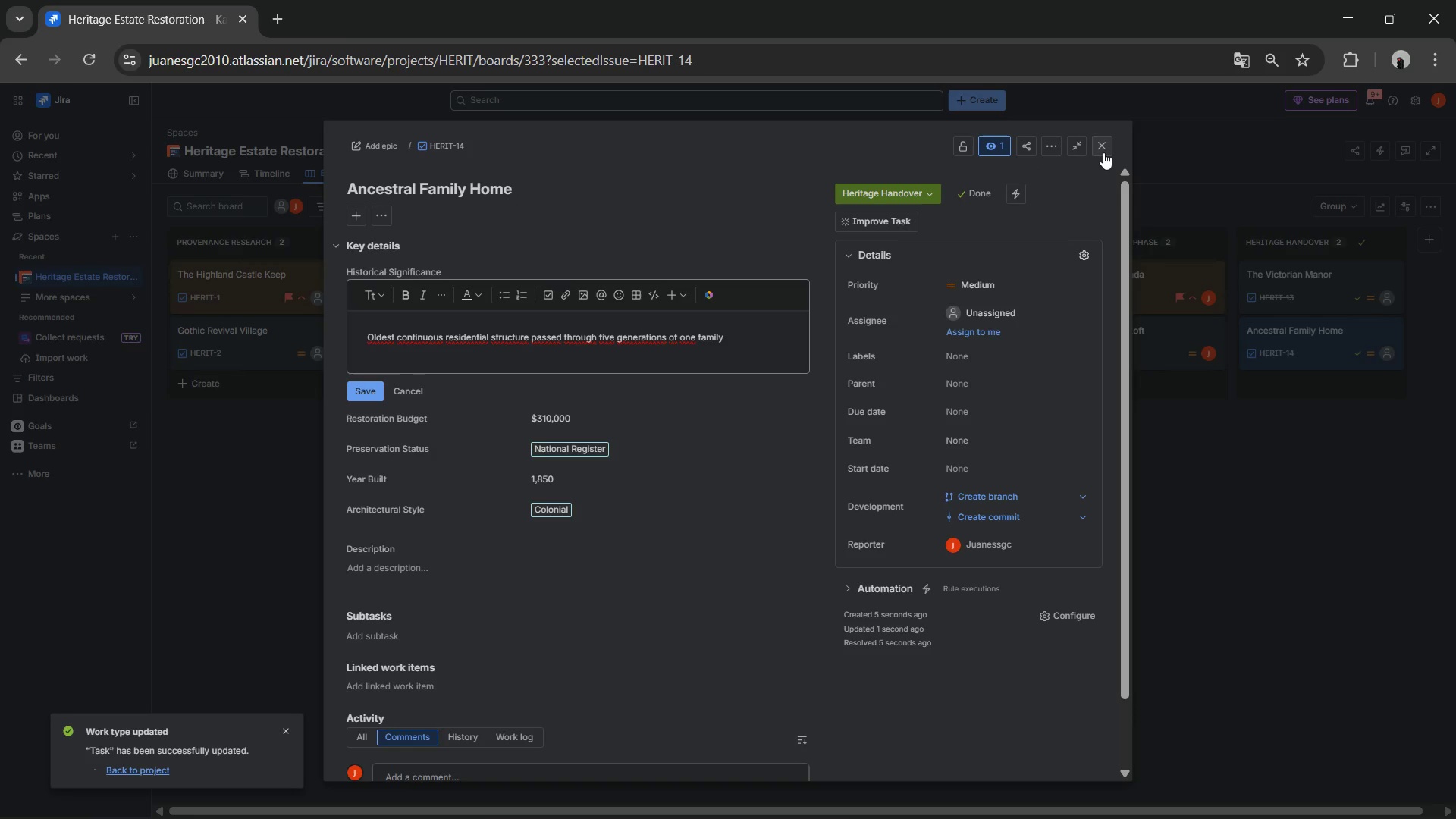 
wait(7.42)
 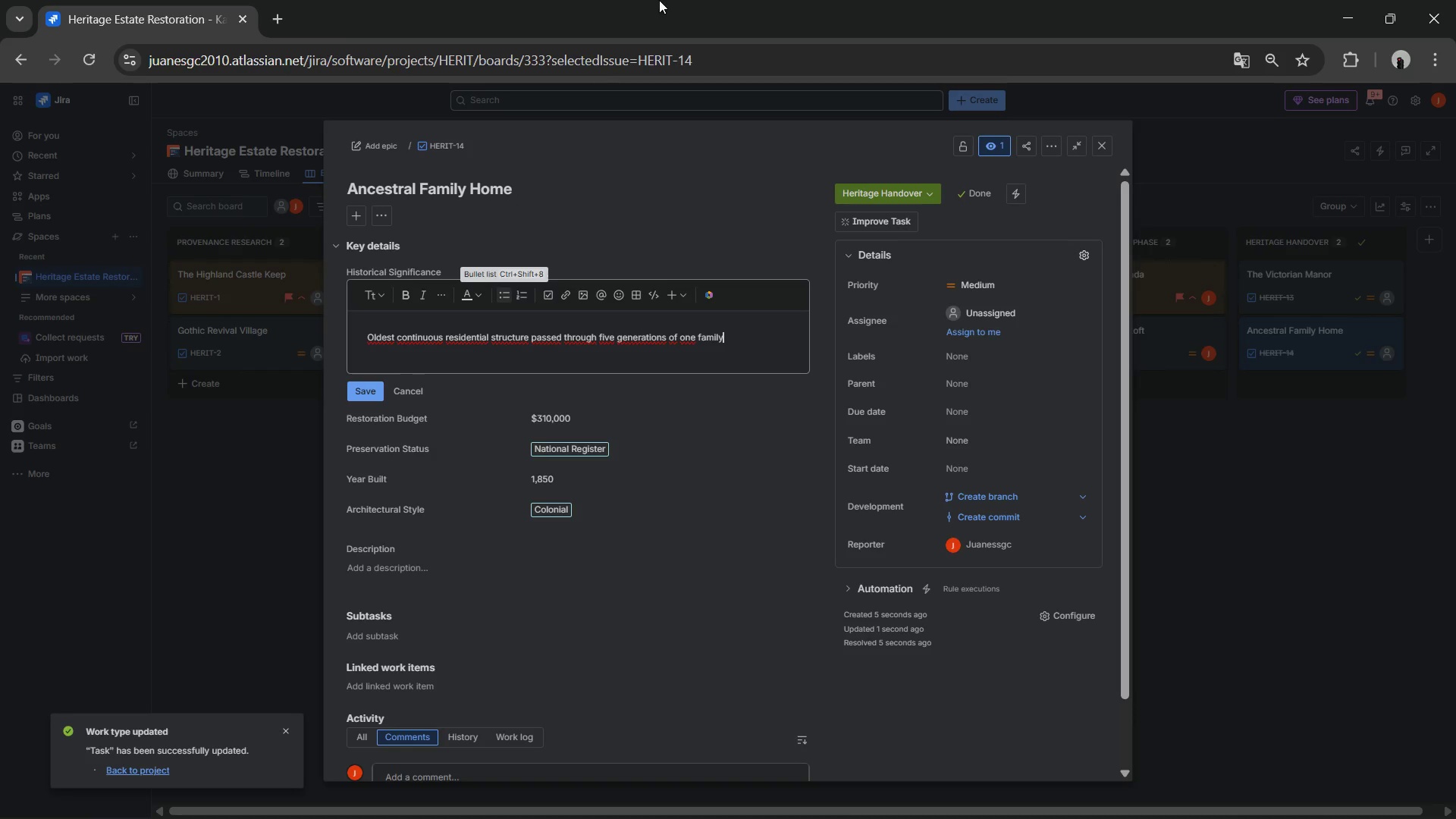 
left_click([1103, 152])
 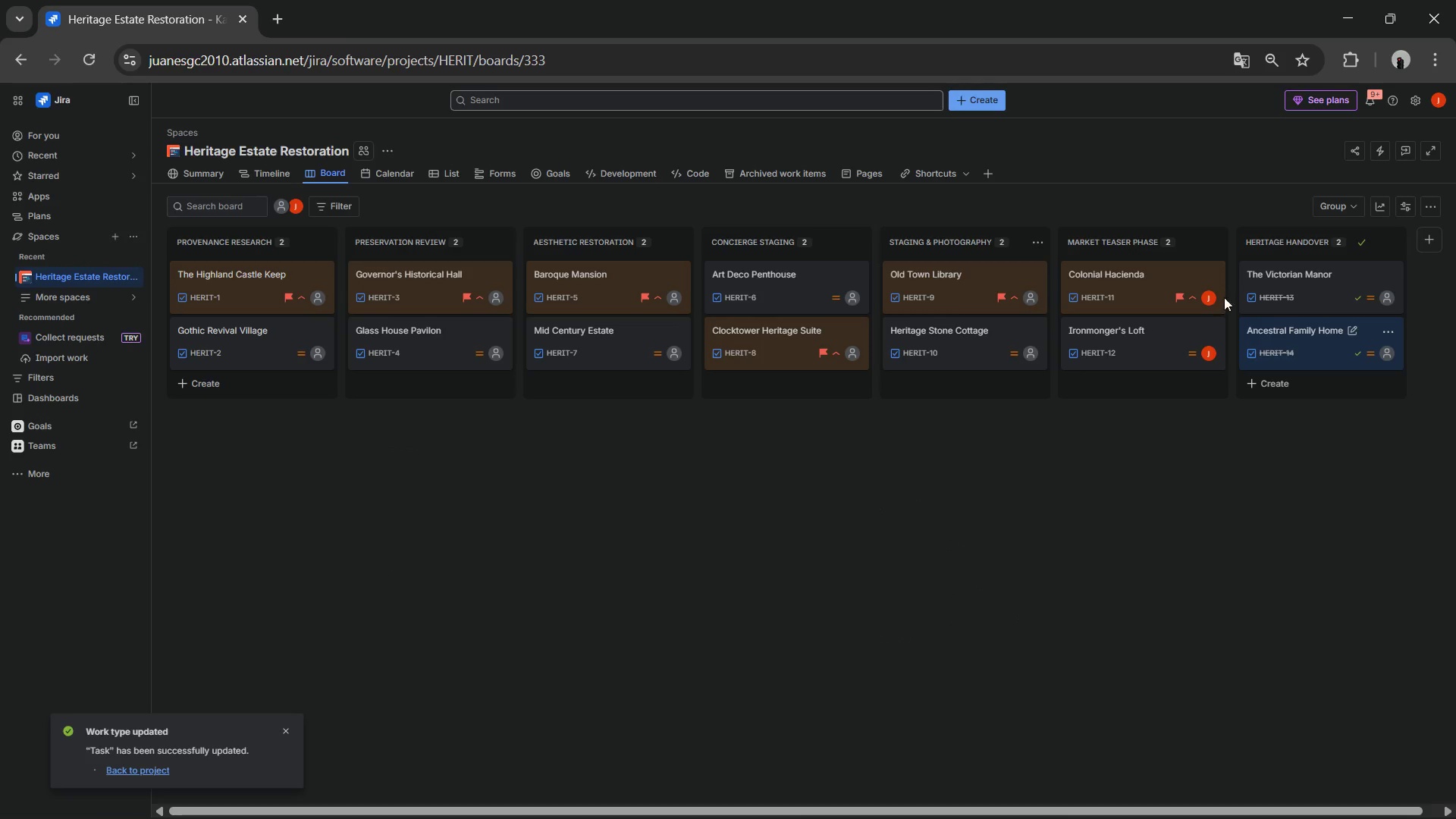 
left_click([1291, 383])
 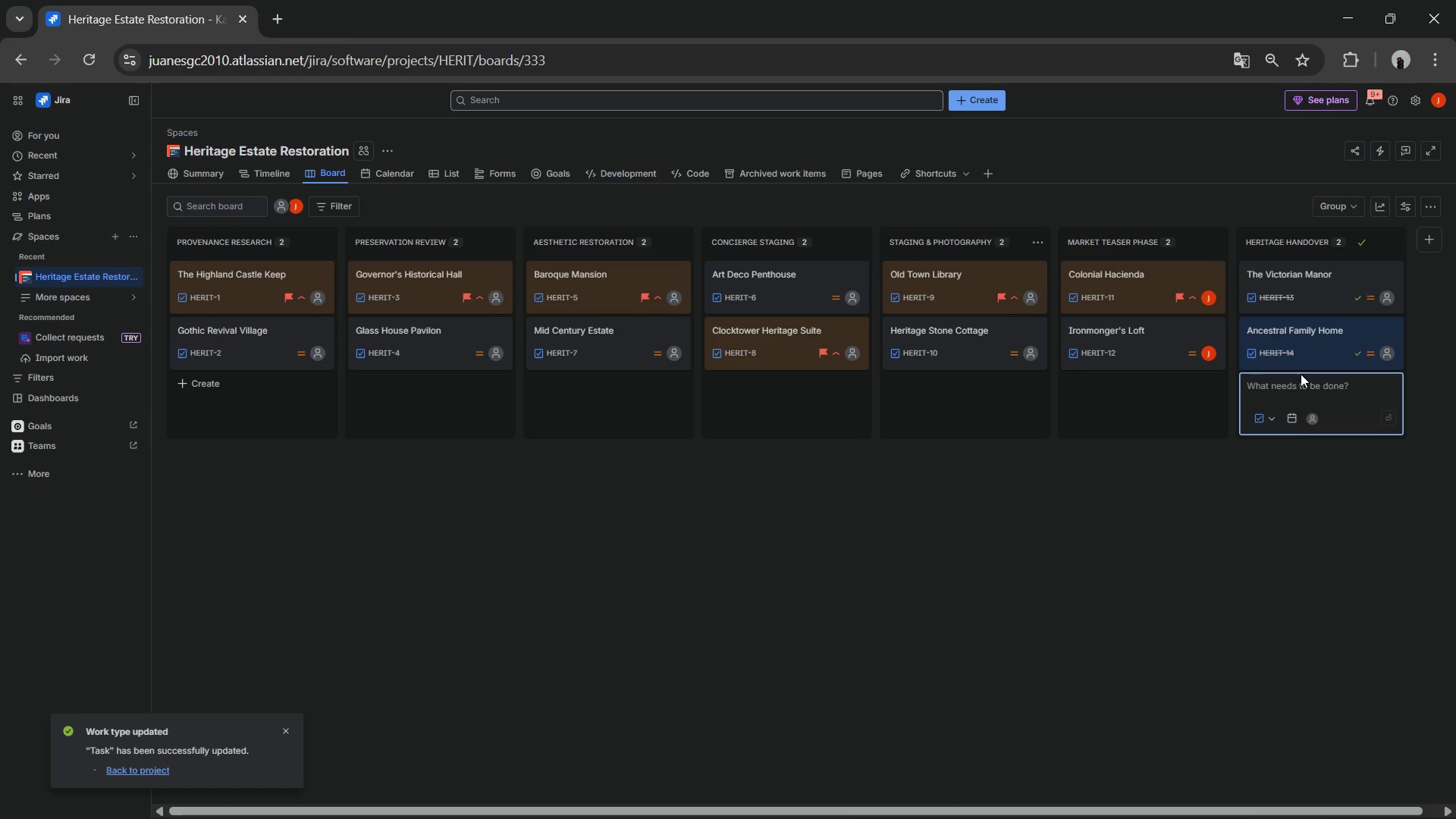 
wait(5.94)
 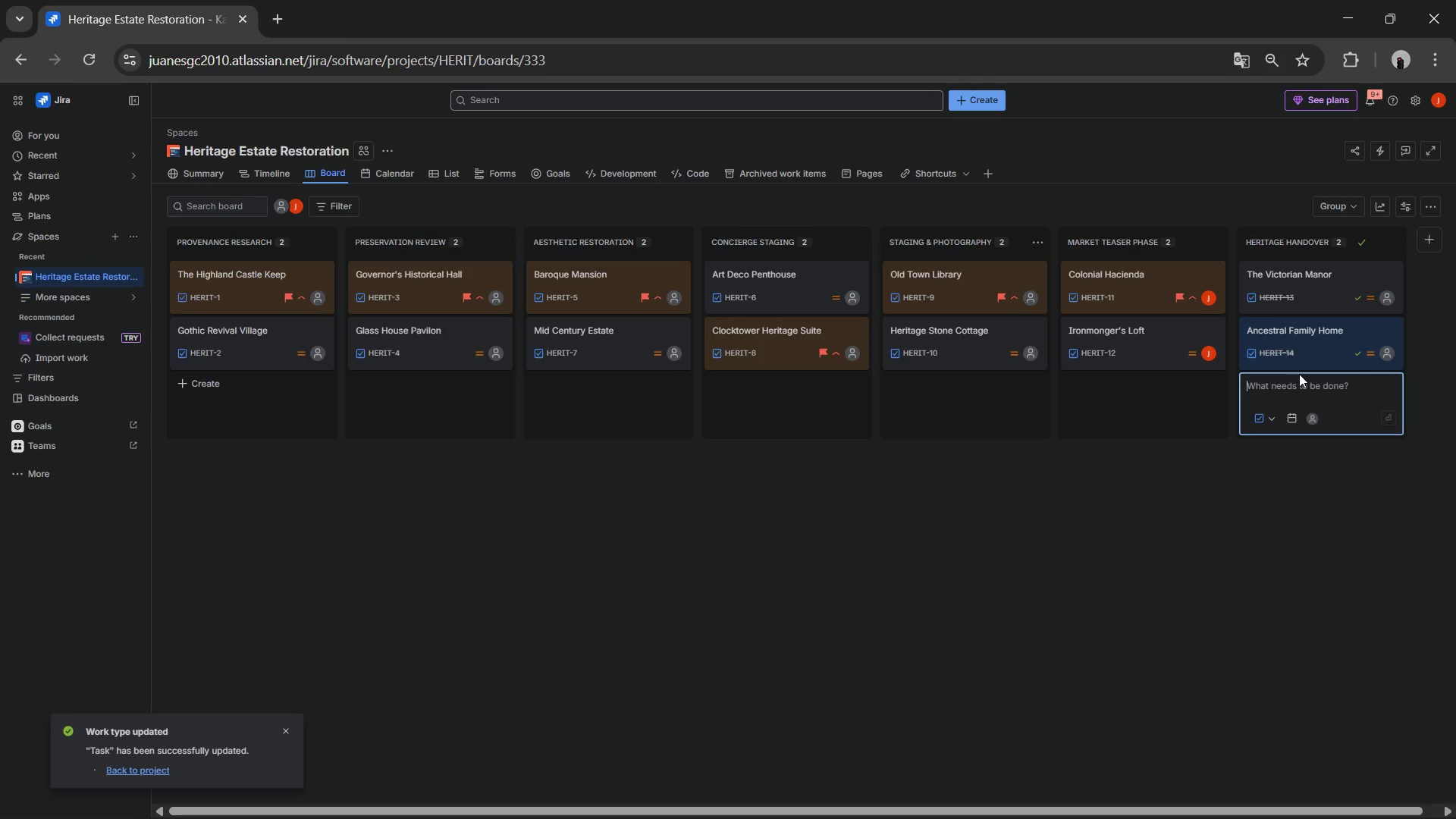 
type(Seaside Modernis Studio)
 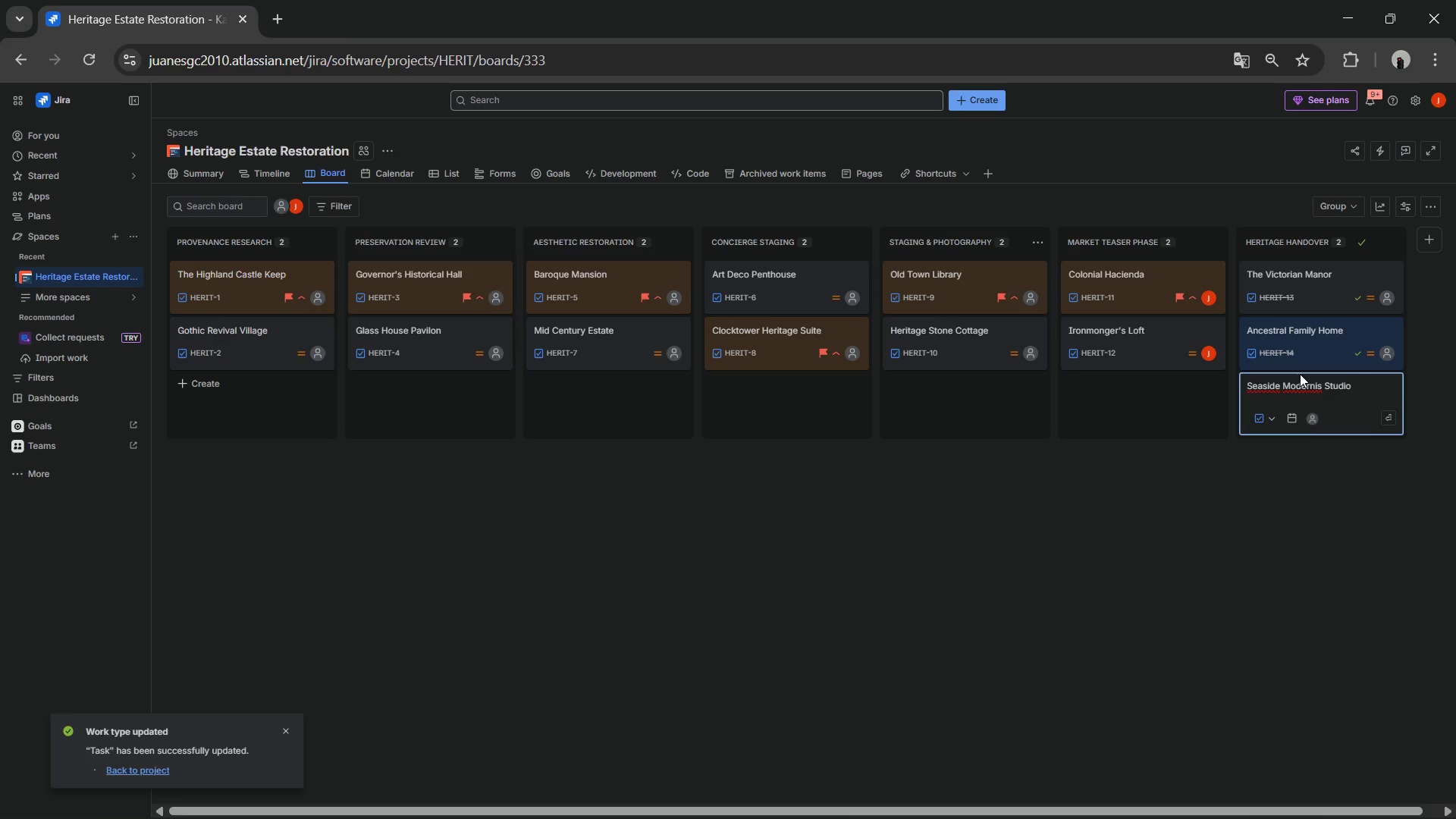 
key(Enter)
 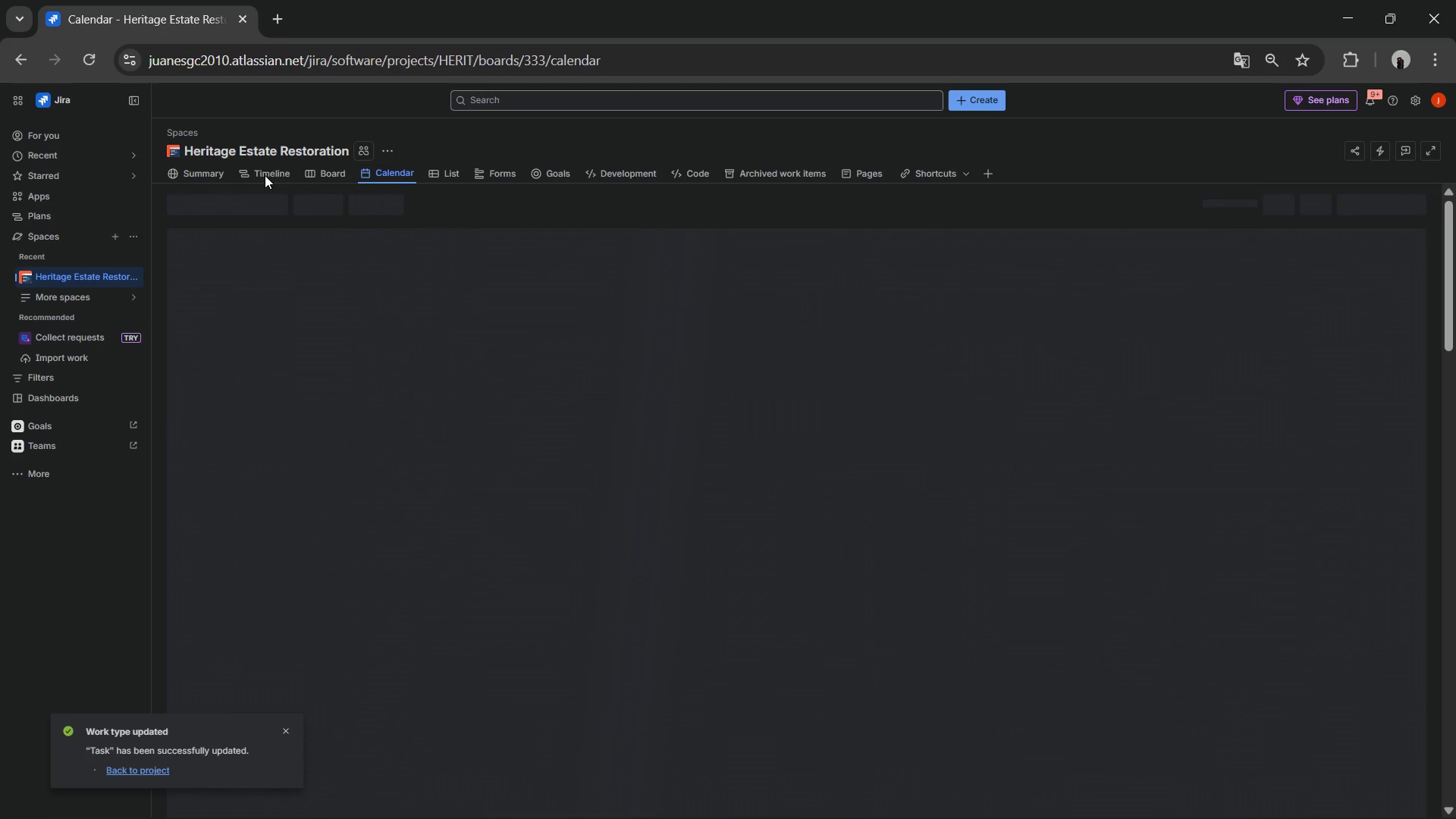 
key(Numpad4)
 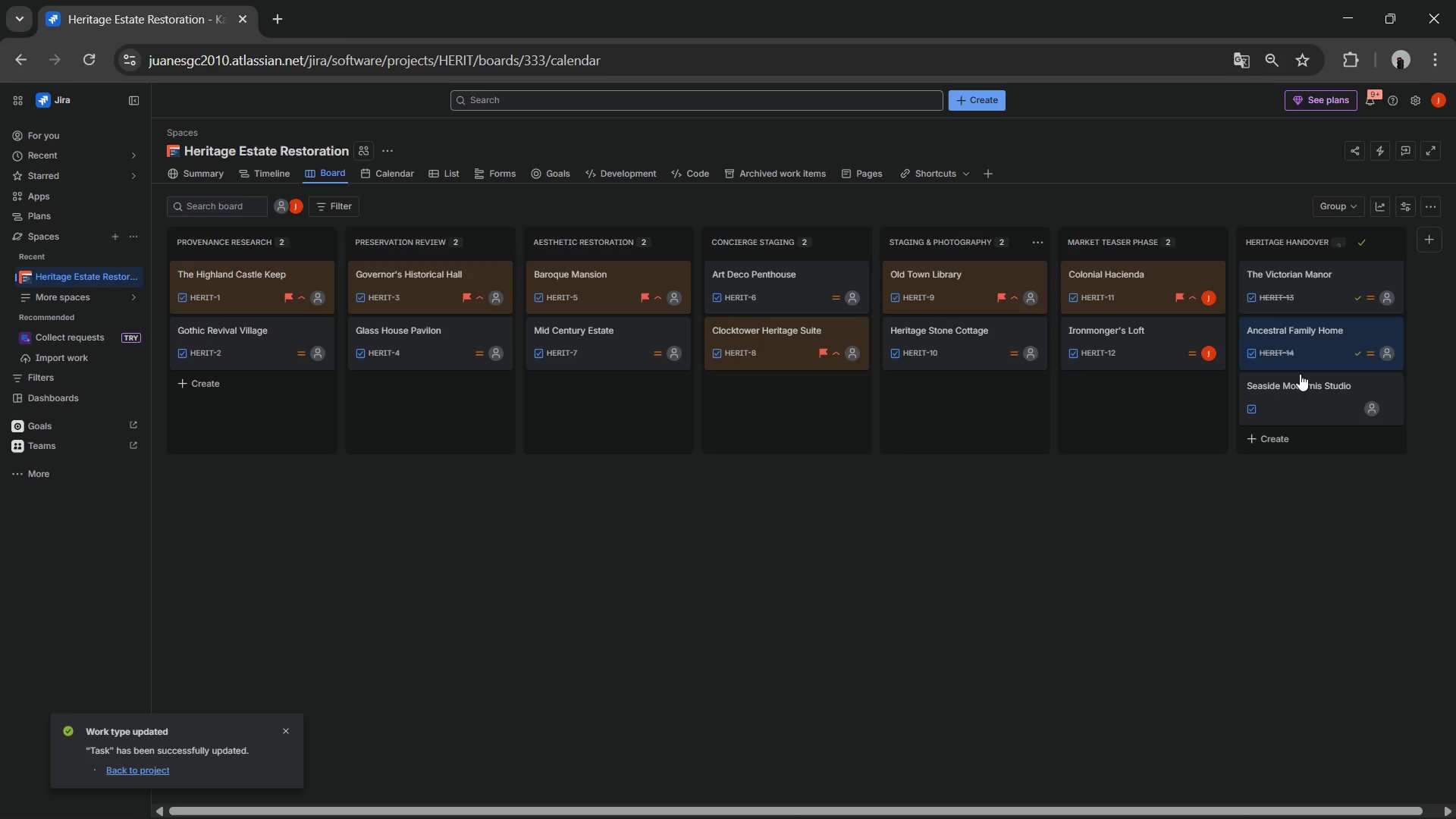 
left_click([314, 175])
 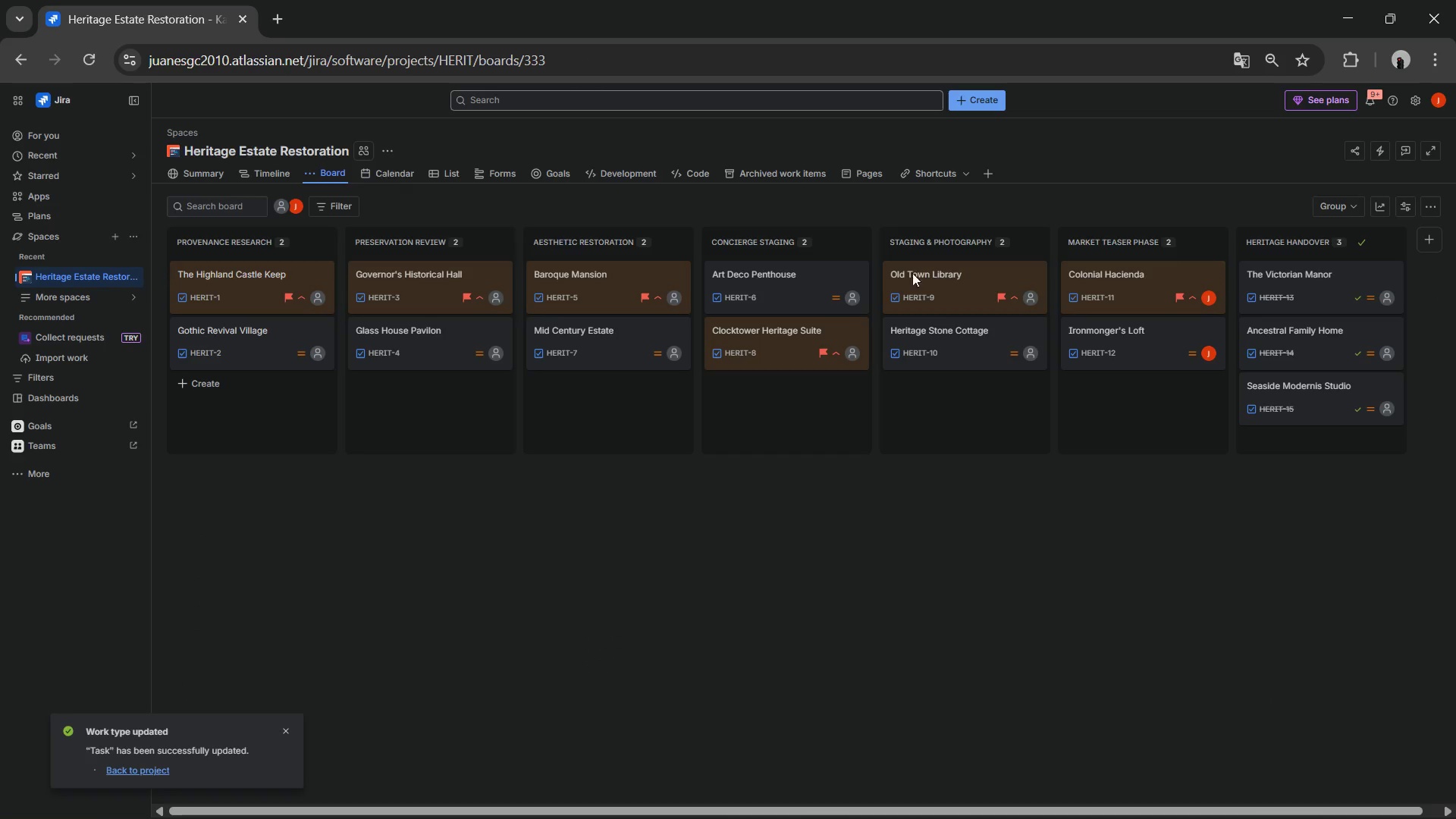 
wait(5.38)
 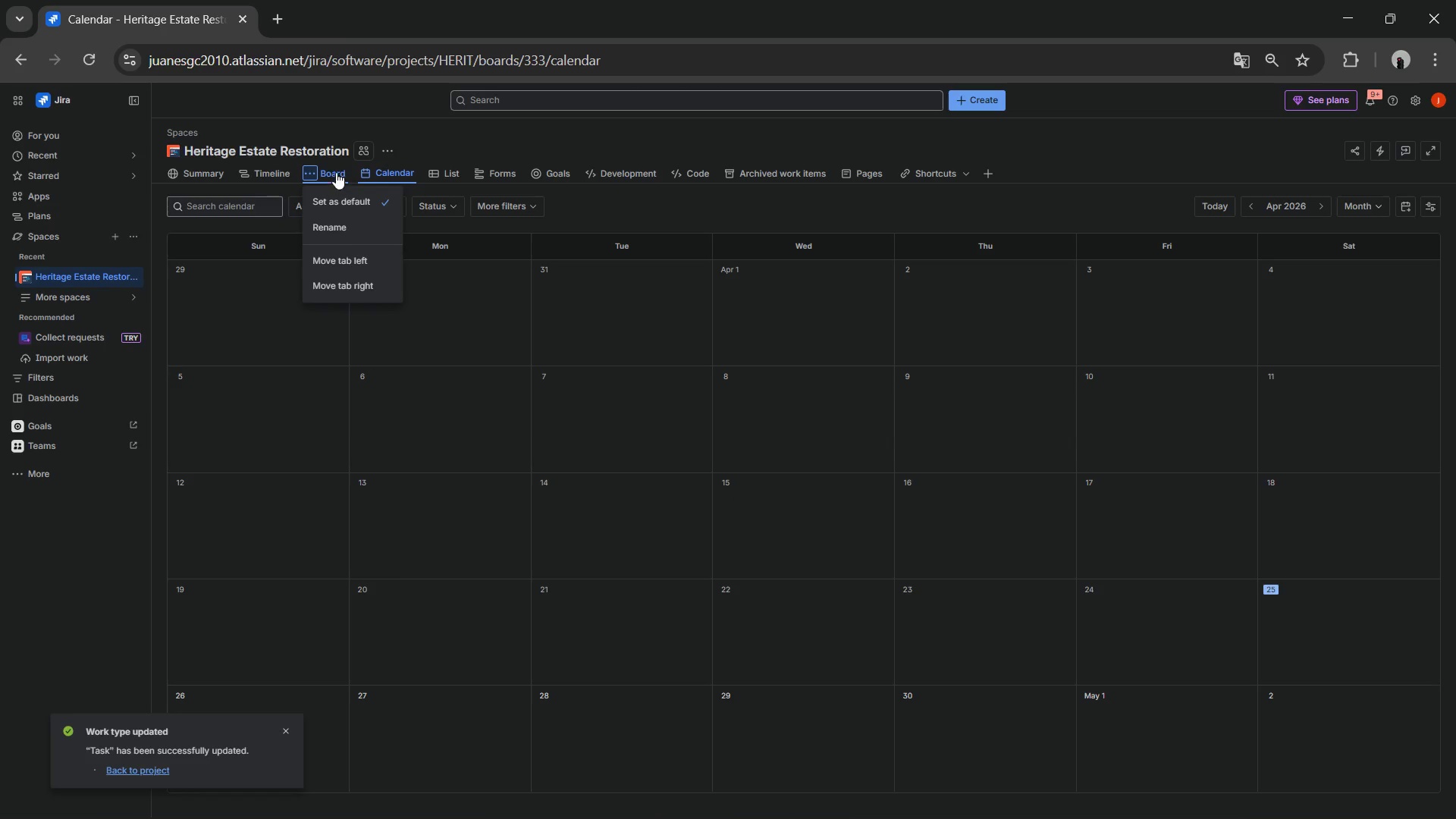 
left_click([1310, 391])
 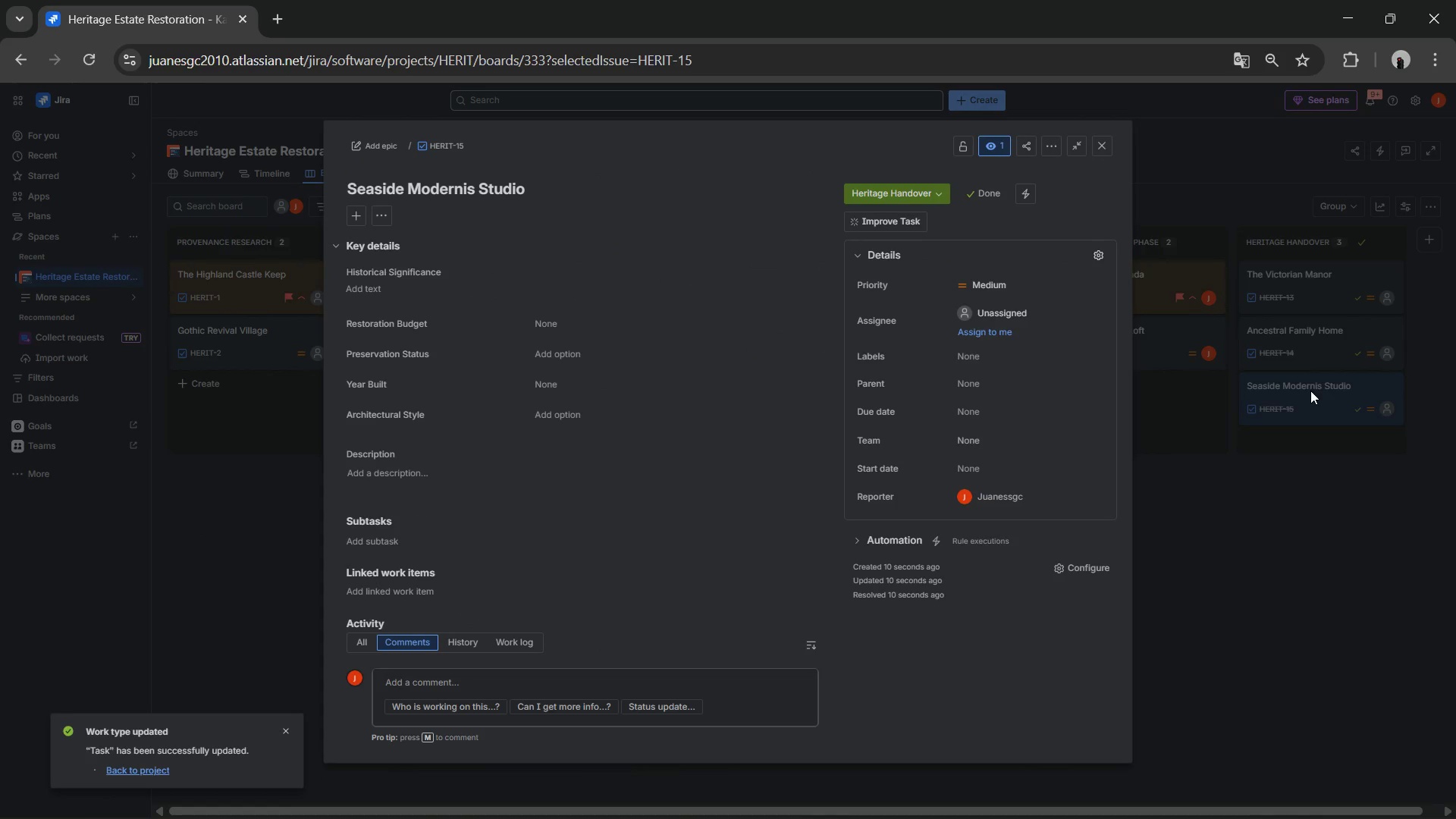 
wait(8.78)
 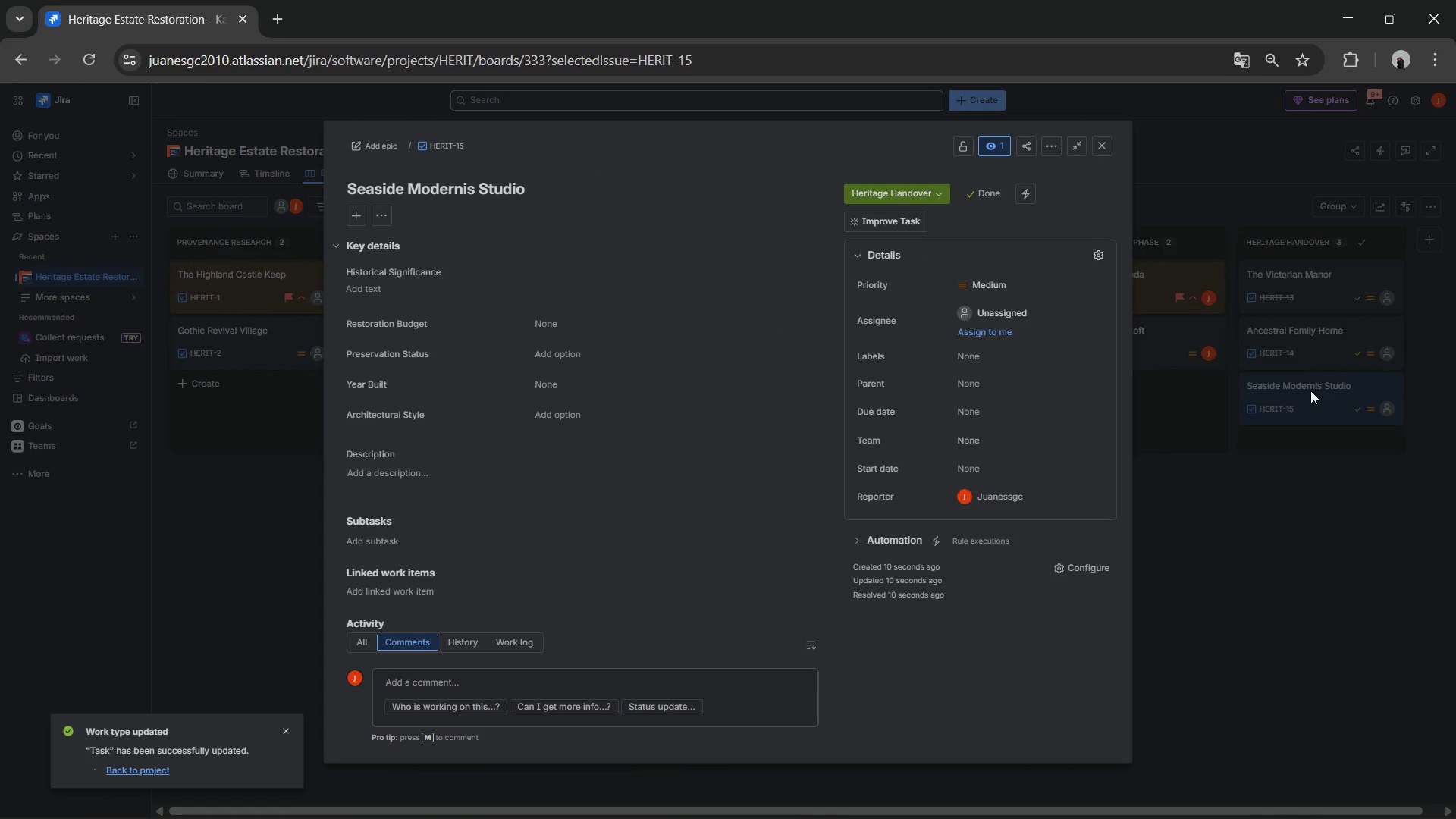 
left_click([479, 187])
 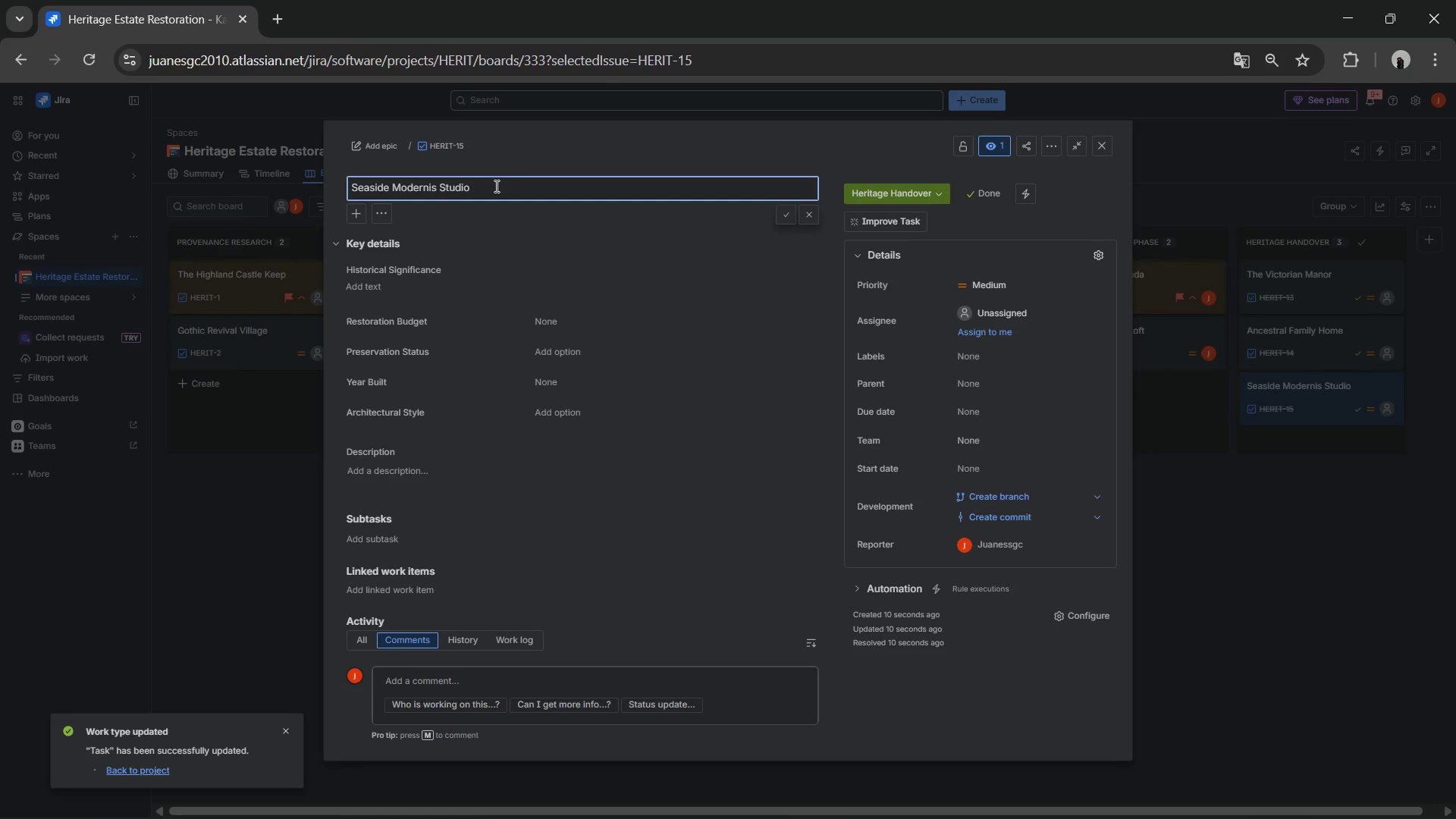 
hold_key(key=ArrowRight, duration=1.12)
 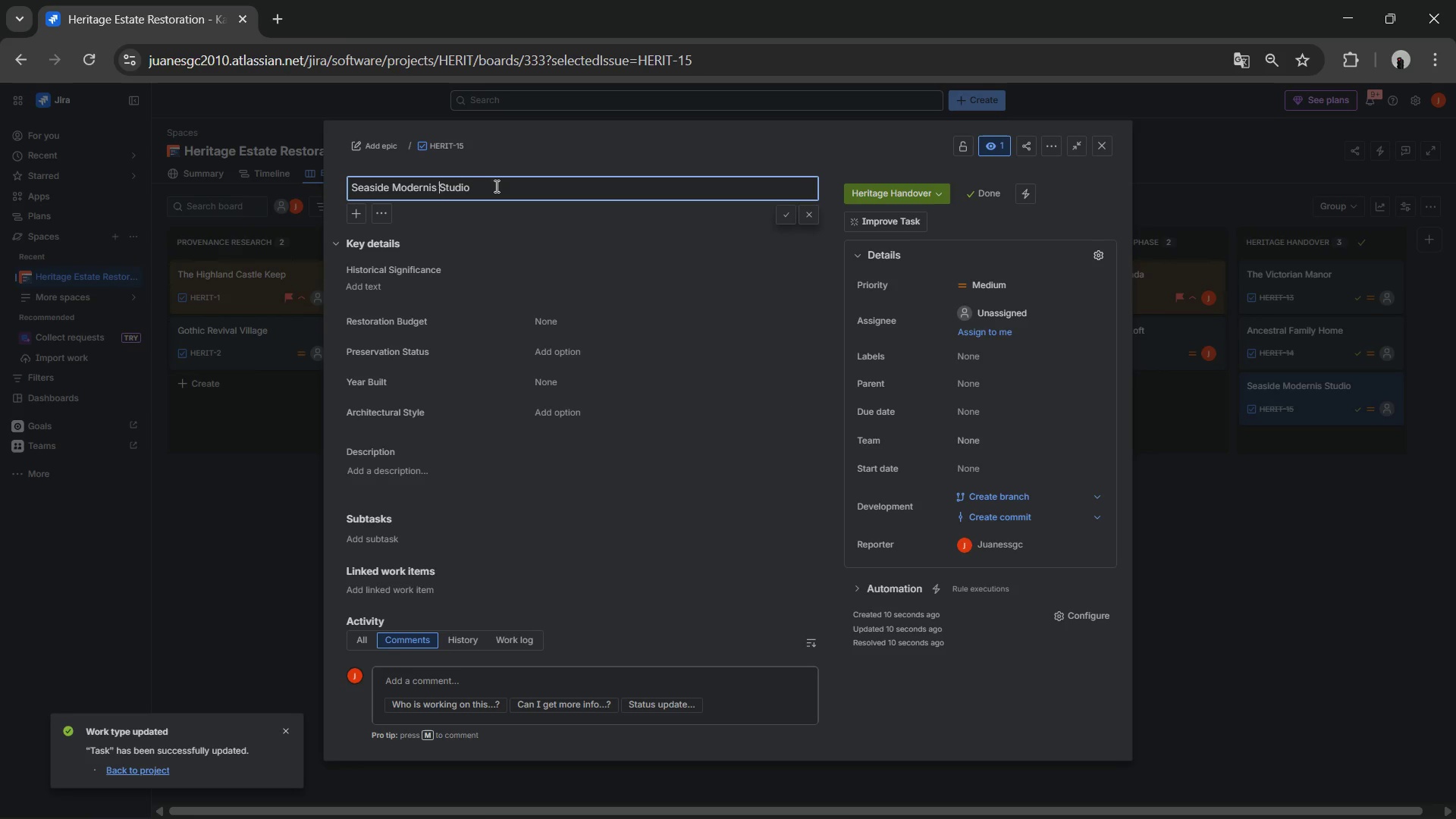 
key(ArrowLeft)
 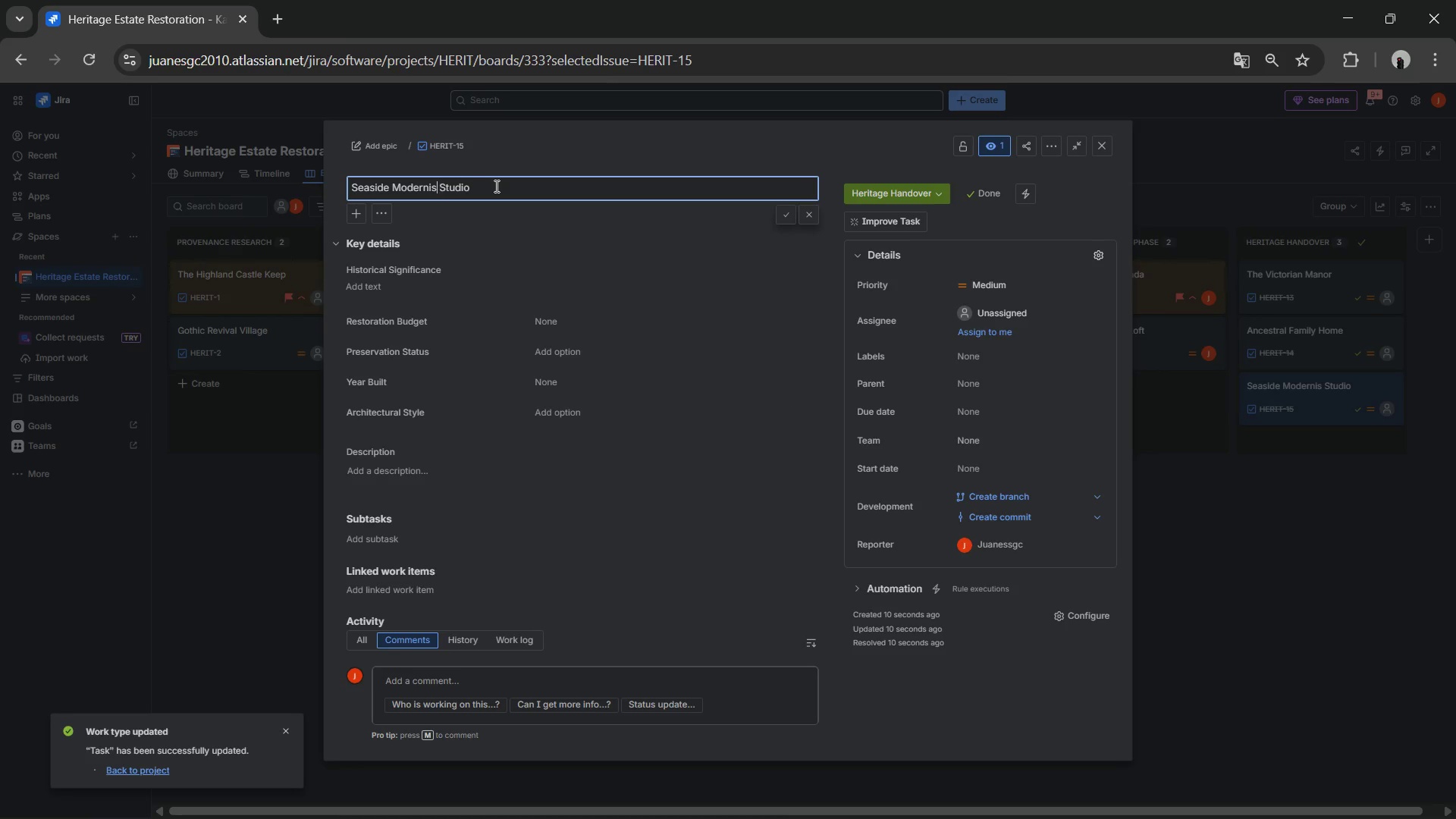 
key(ArrowLeft)
 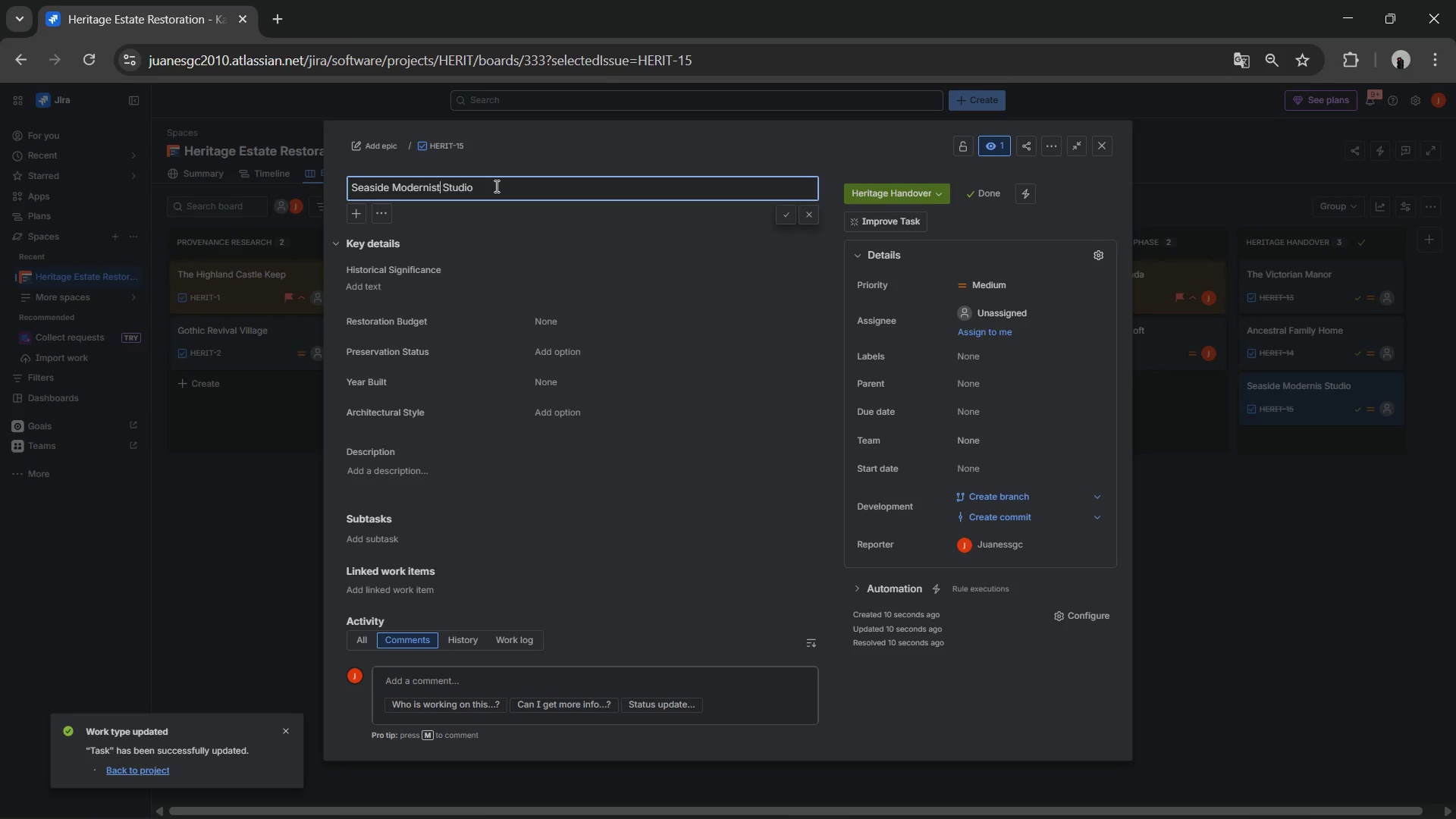 
key(T)
 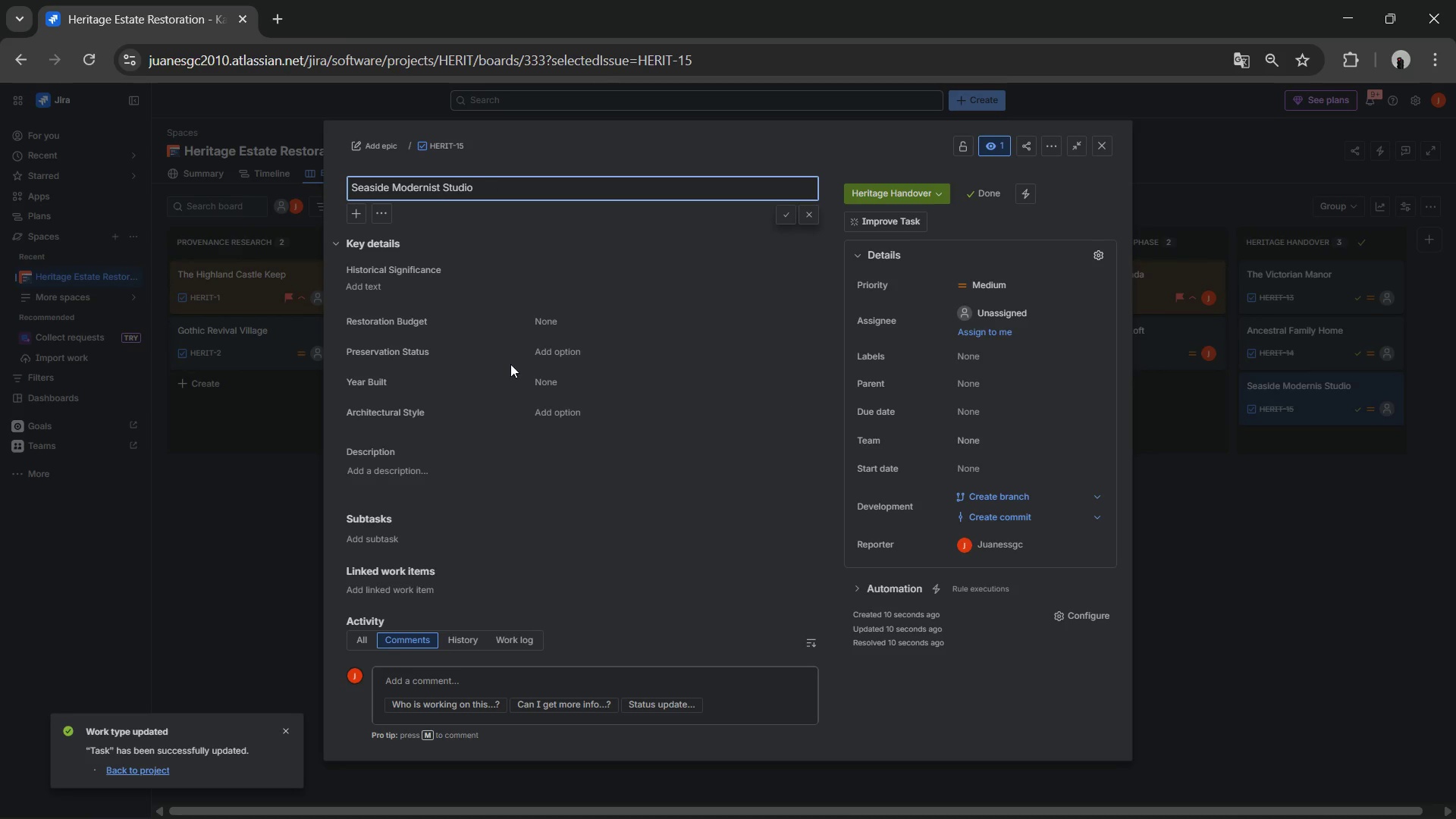 
left_click([532, 331])
 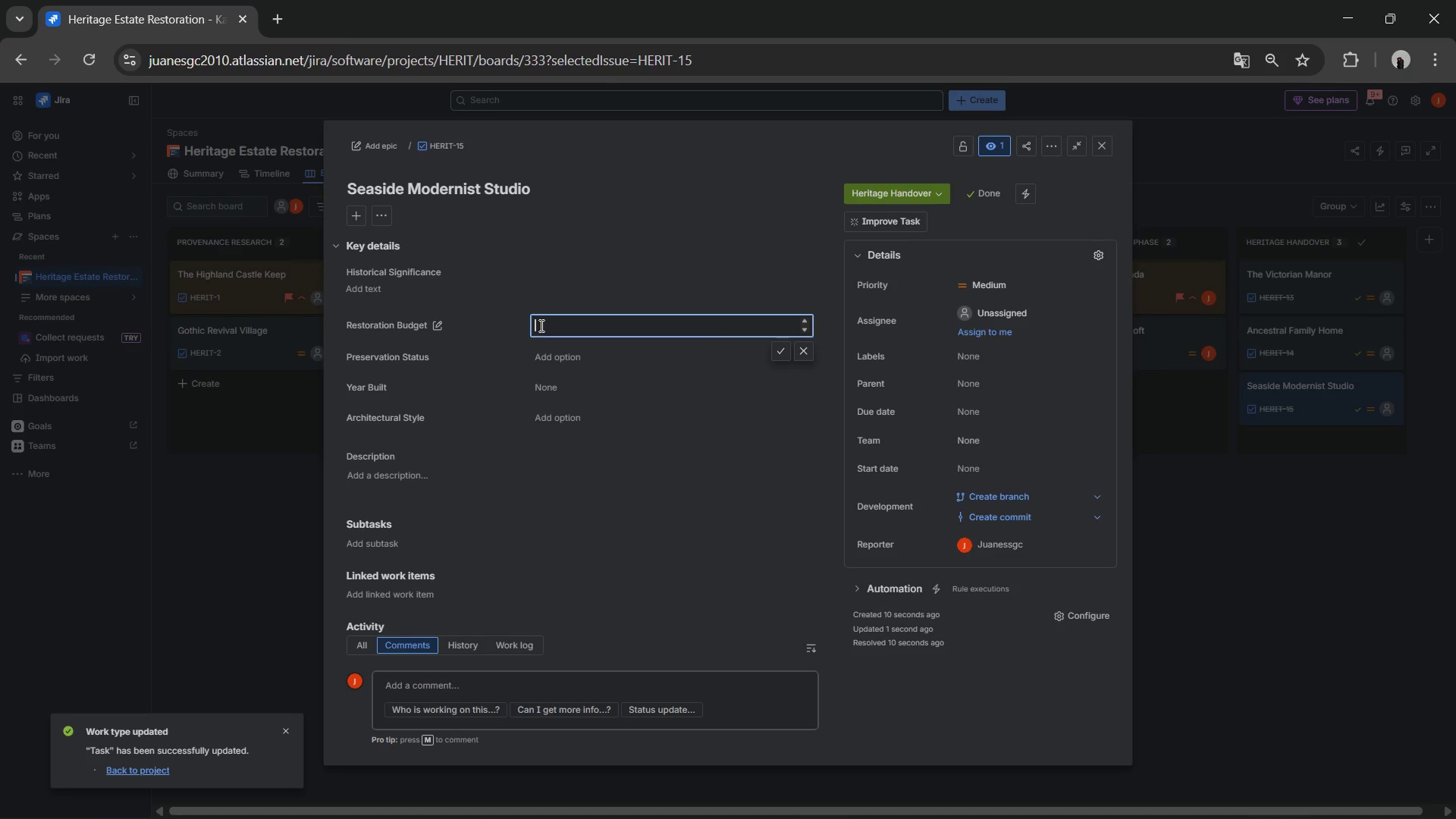 
key(Numpad7)
 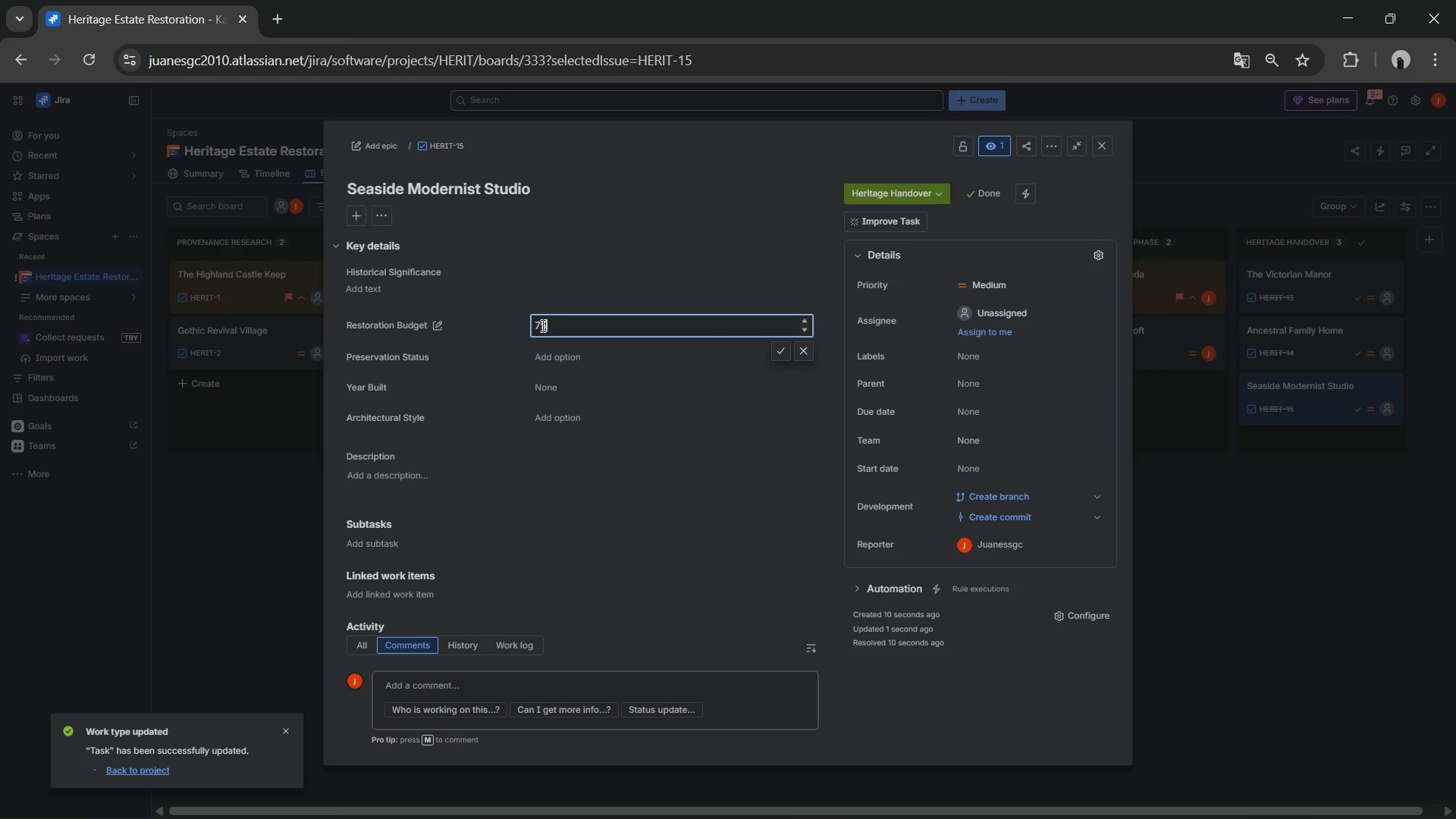 
key(Numpad5)
 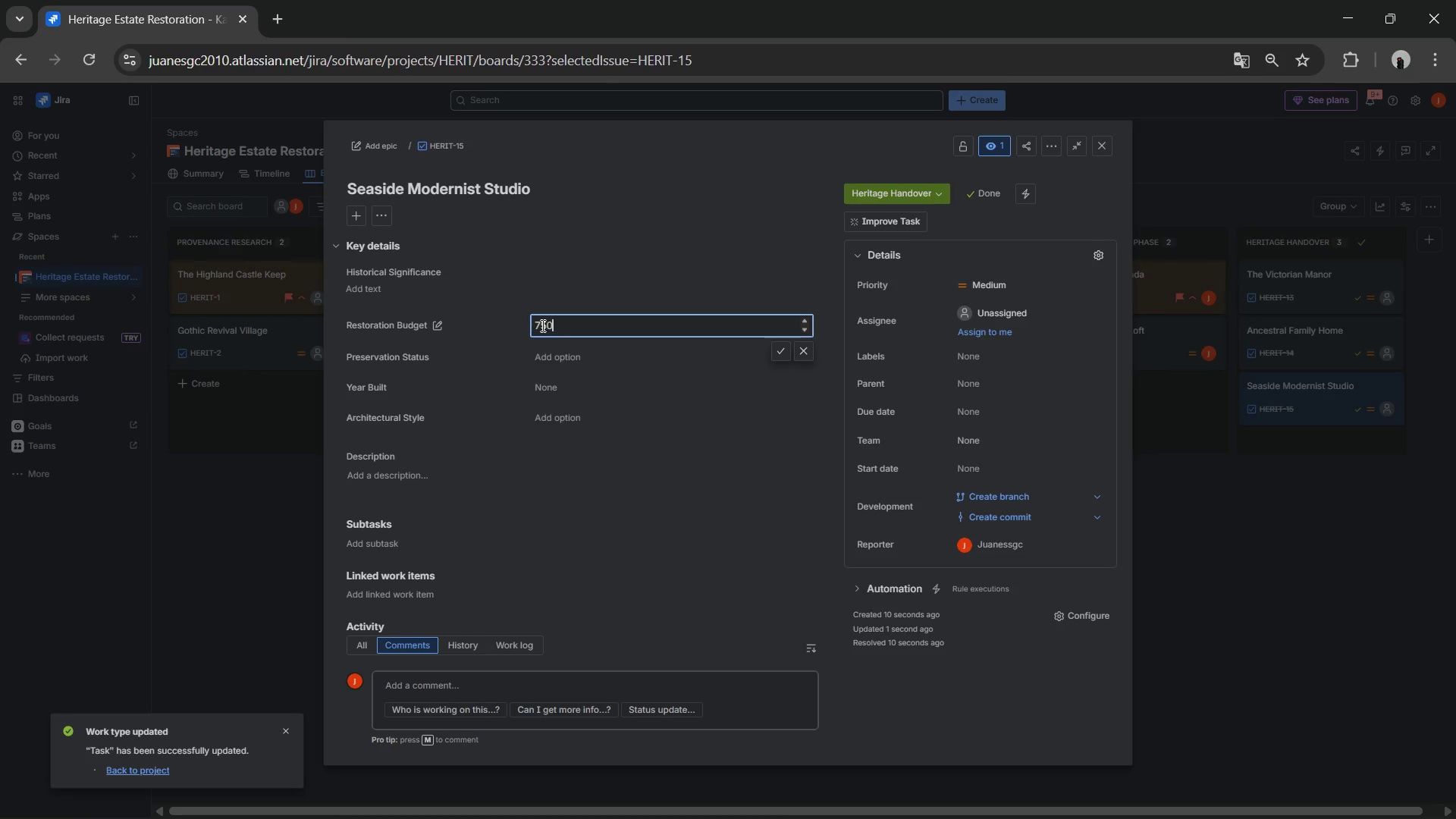 
key(Numpad0)
 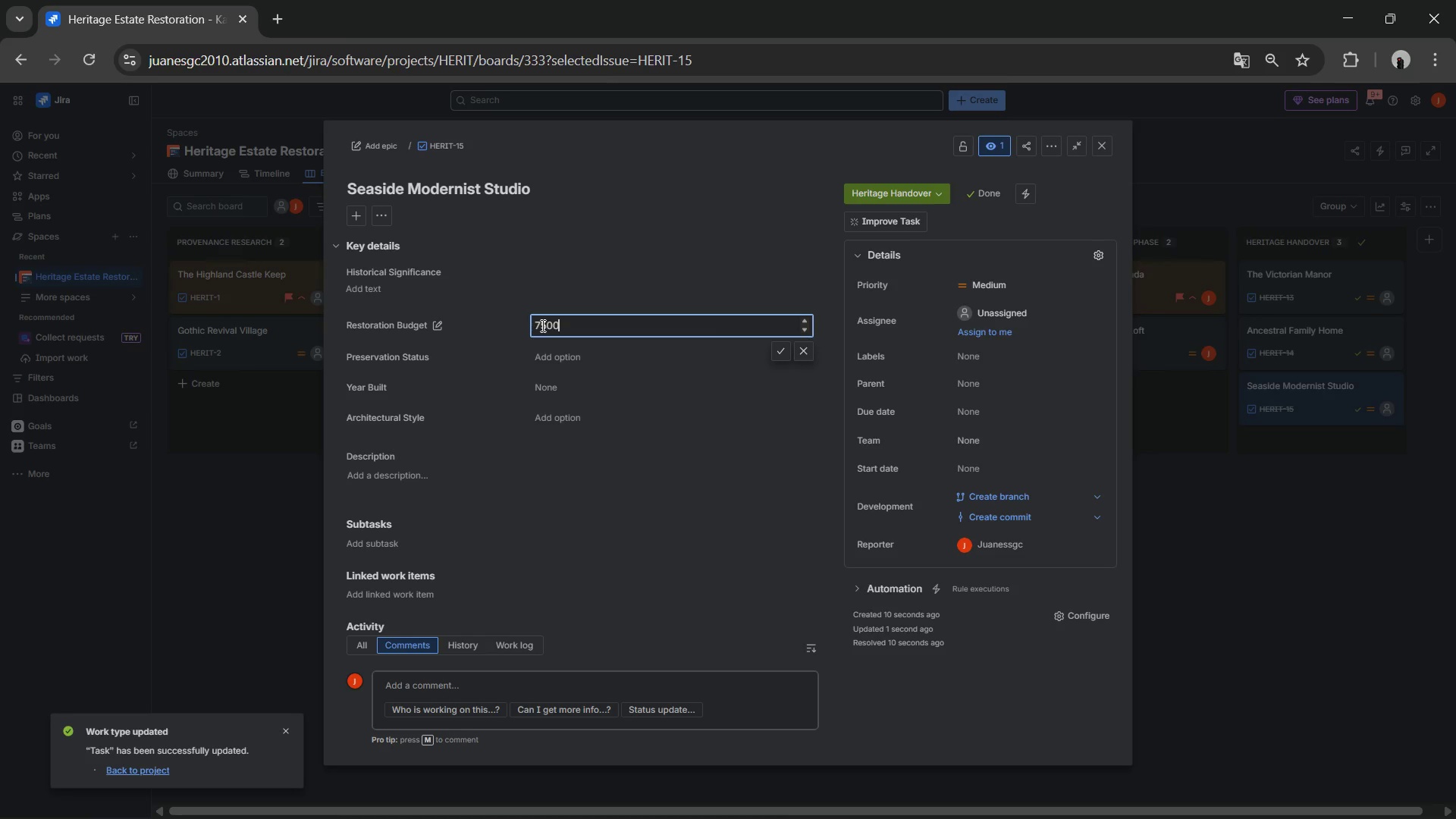 
key(Numpad0)
 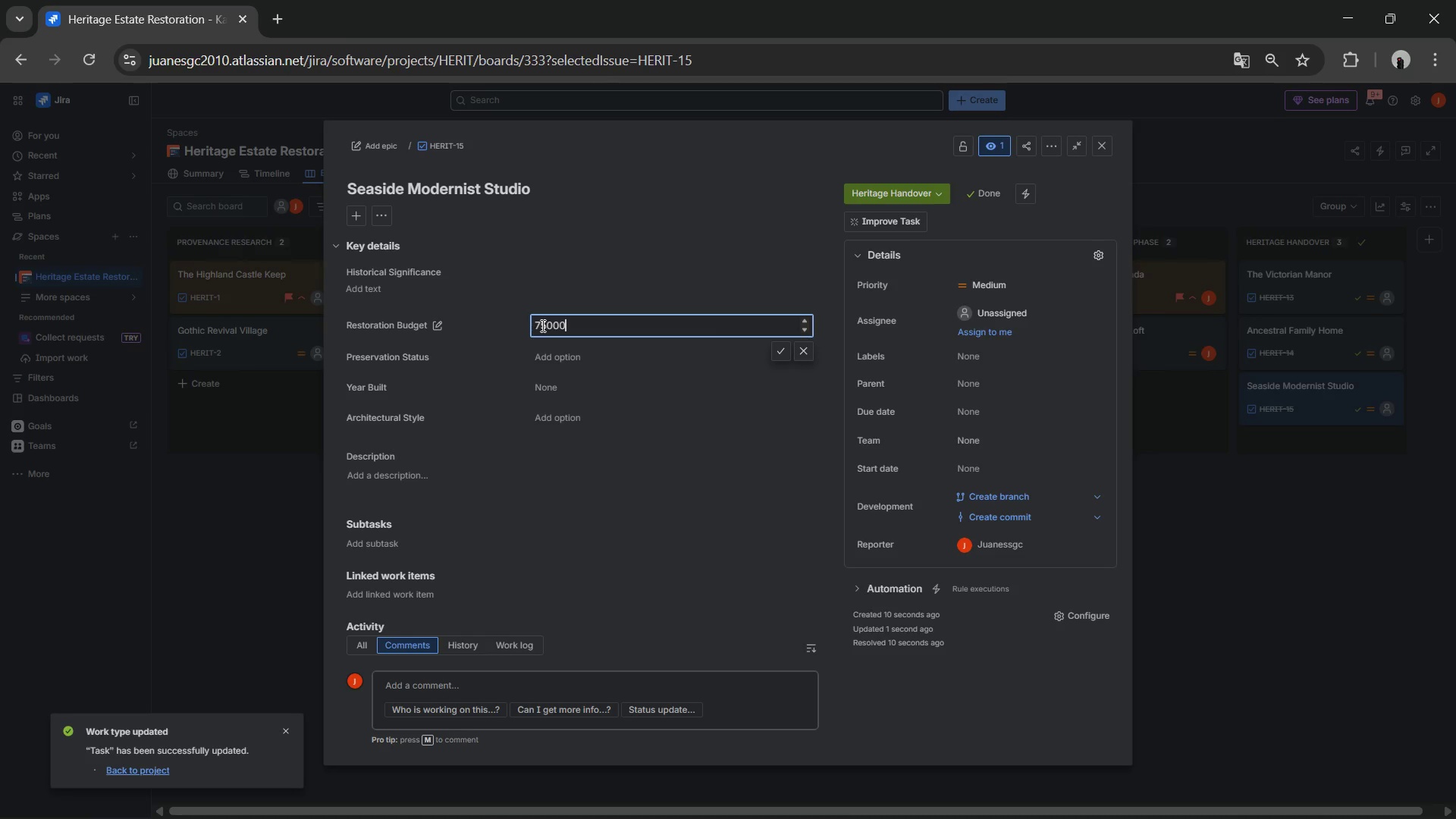 
key(Numpad0)
 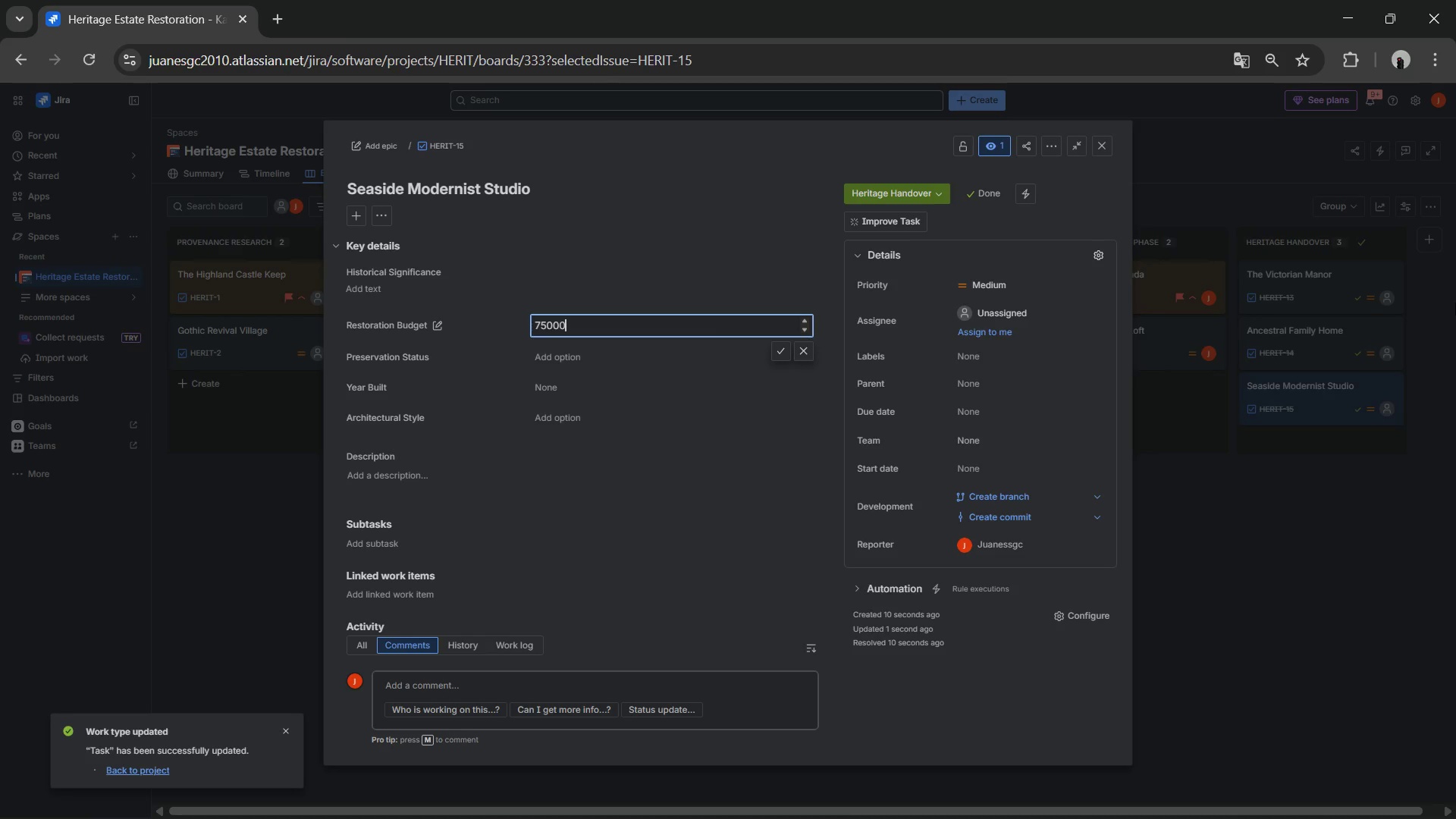 
key(NumpadEnter)
 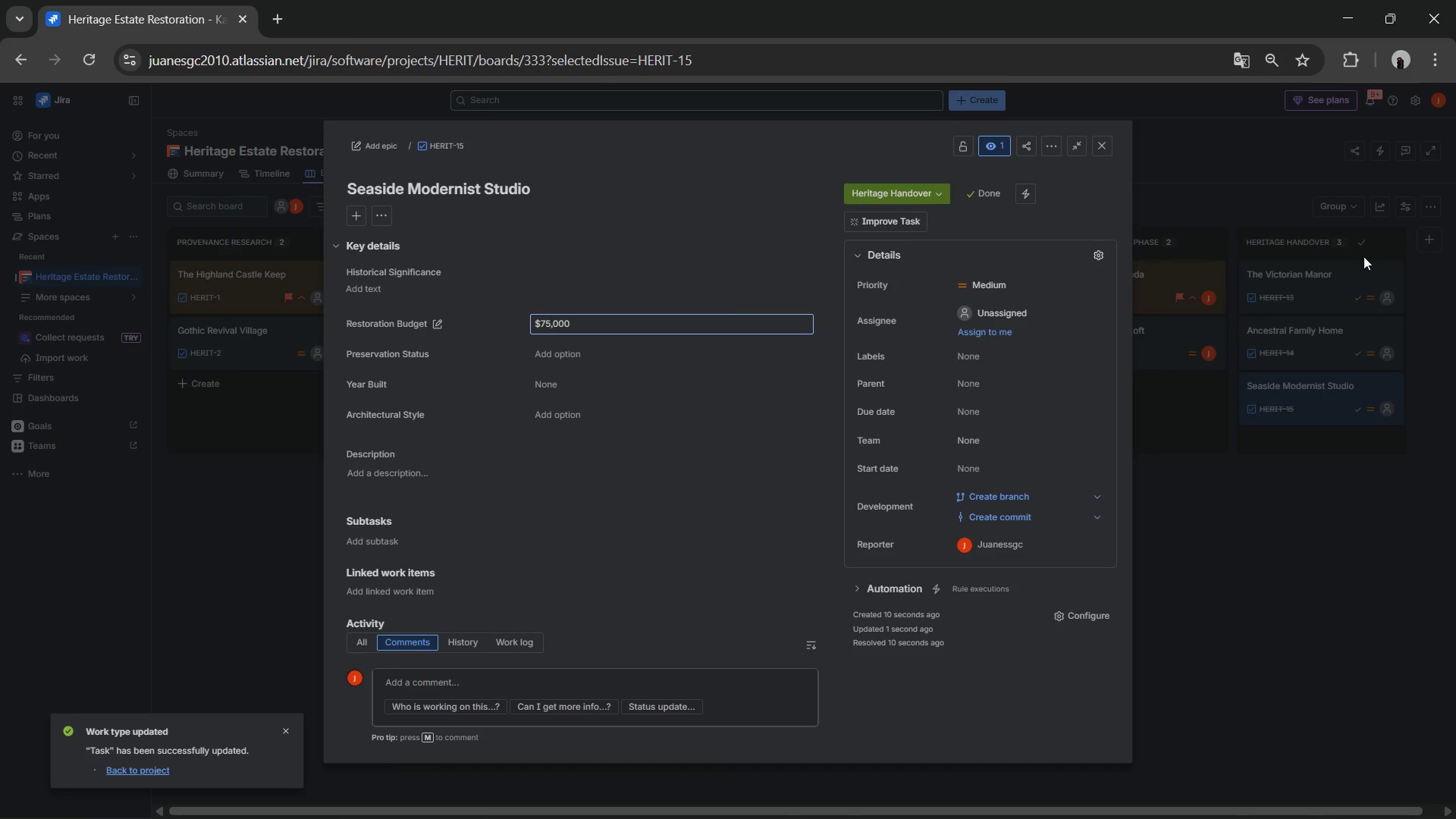 
left_click([623, 354])
 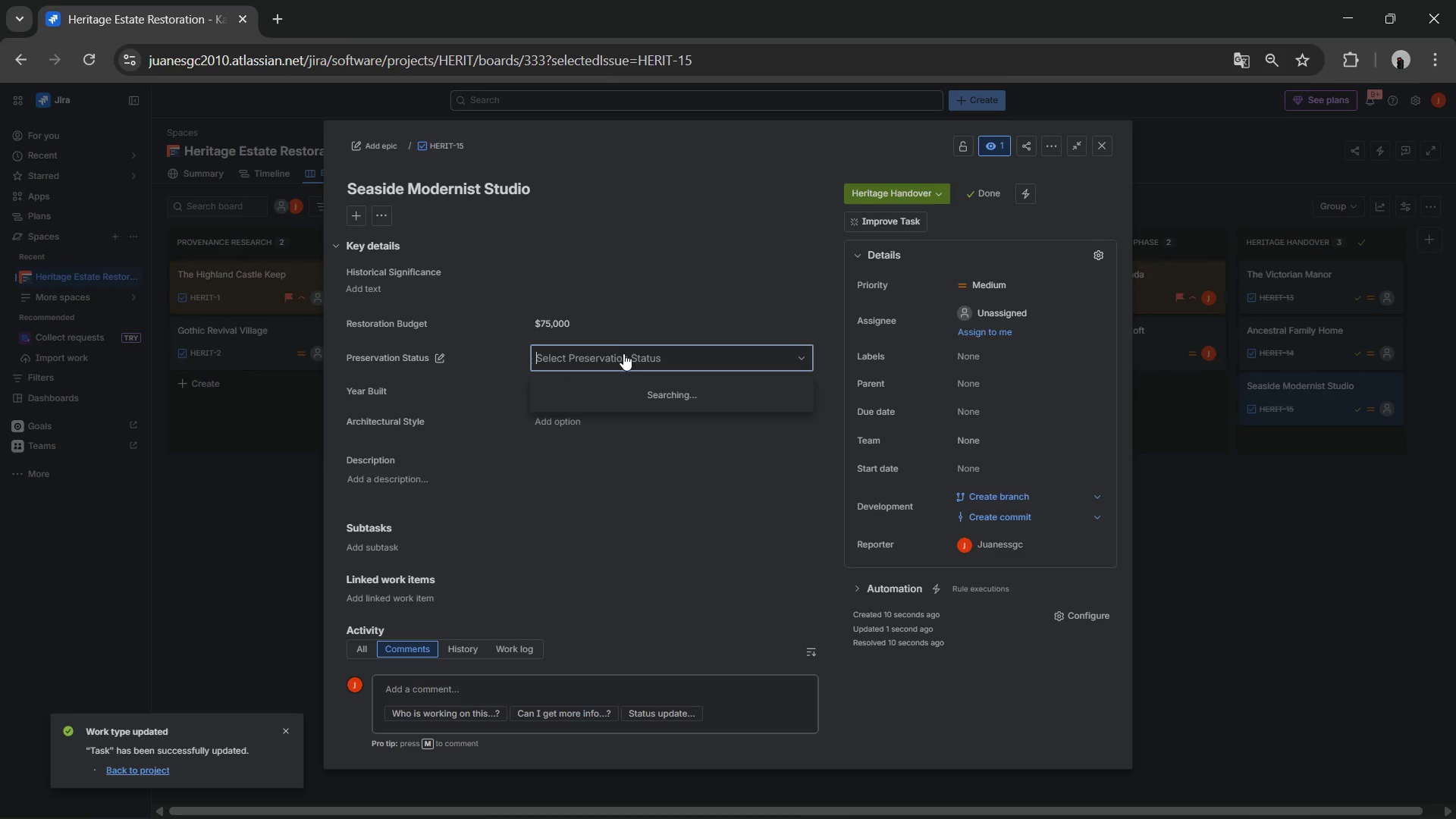 
mouse_move([632, 406])
 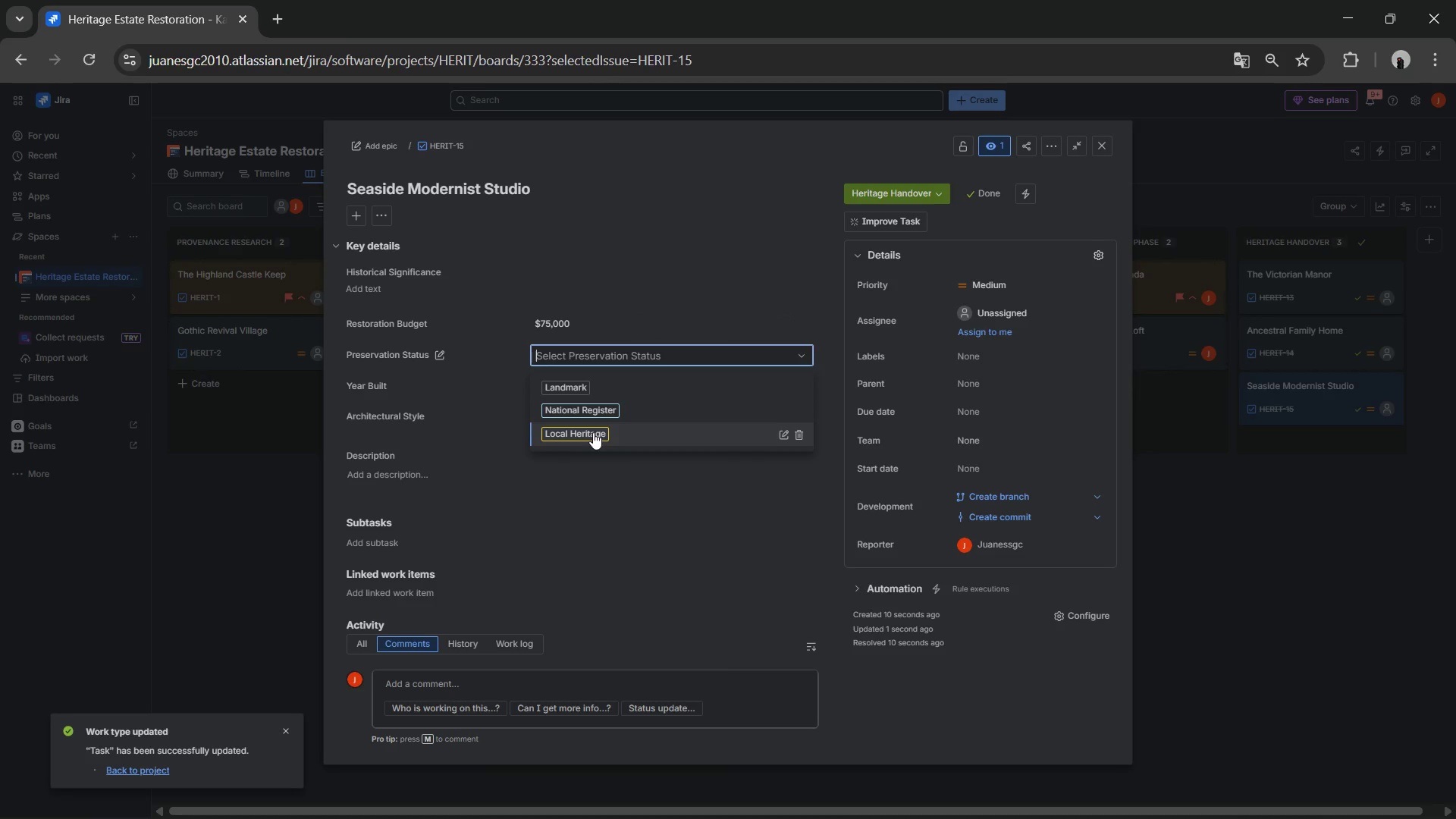 
left_click([593, 432])
 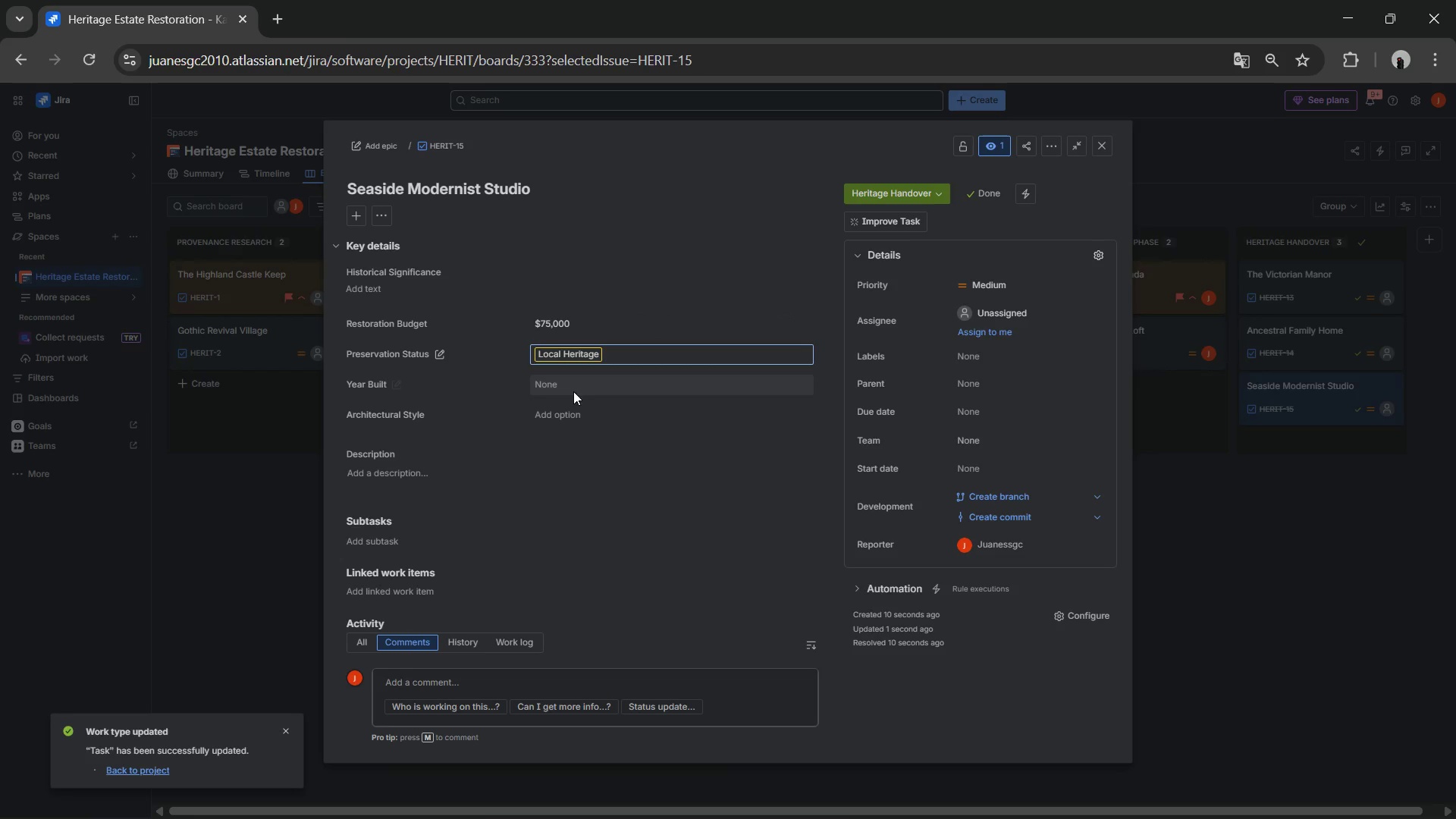 
left_click([571, 382])
 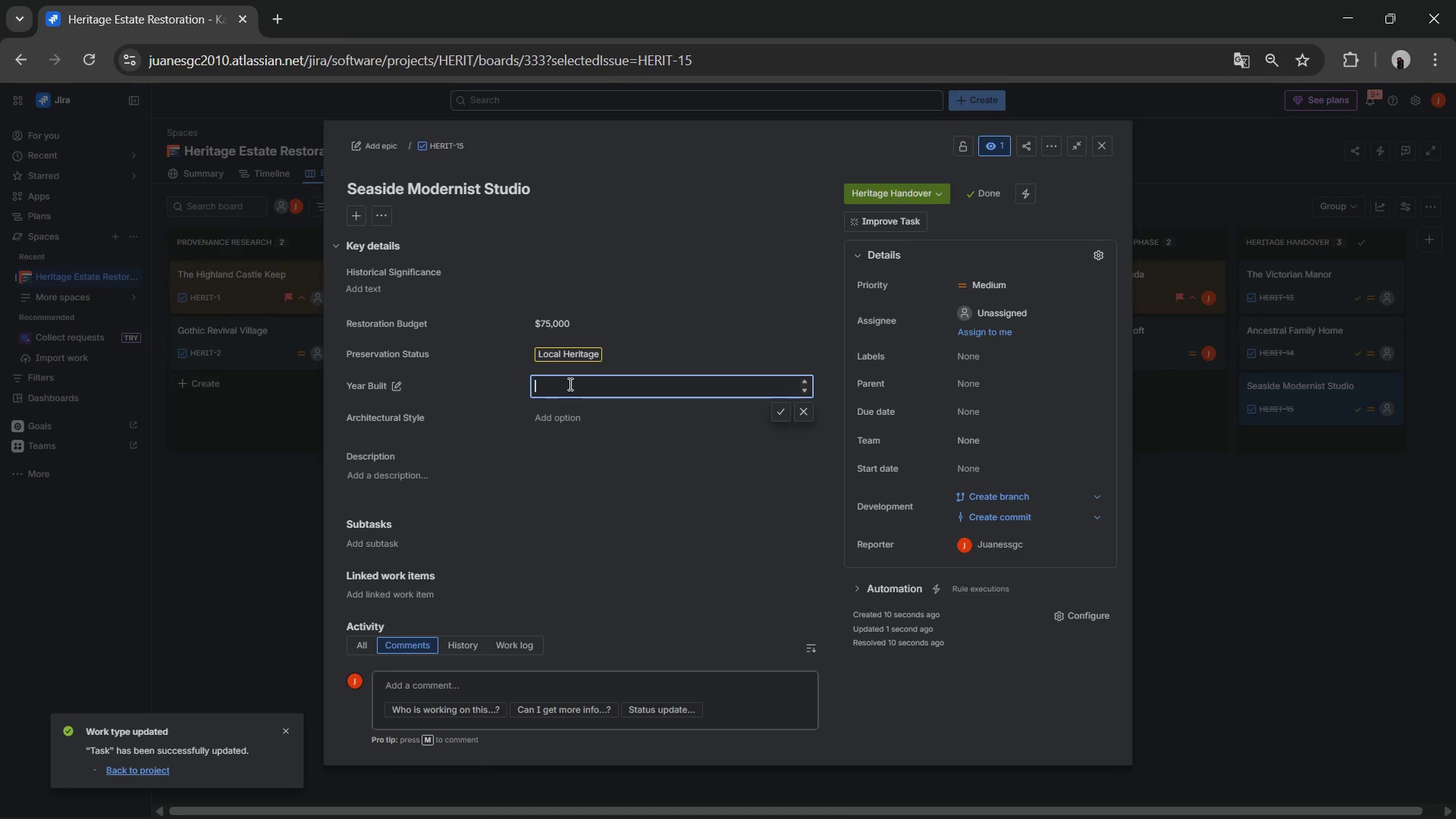 
key(Numpad1)
 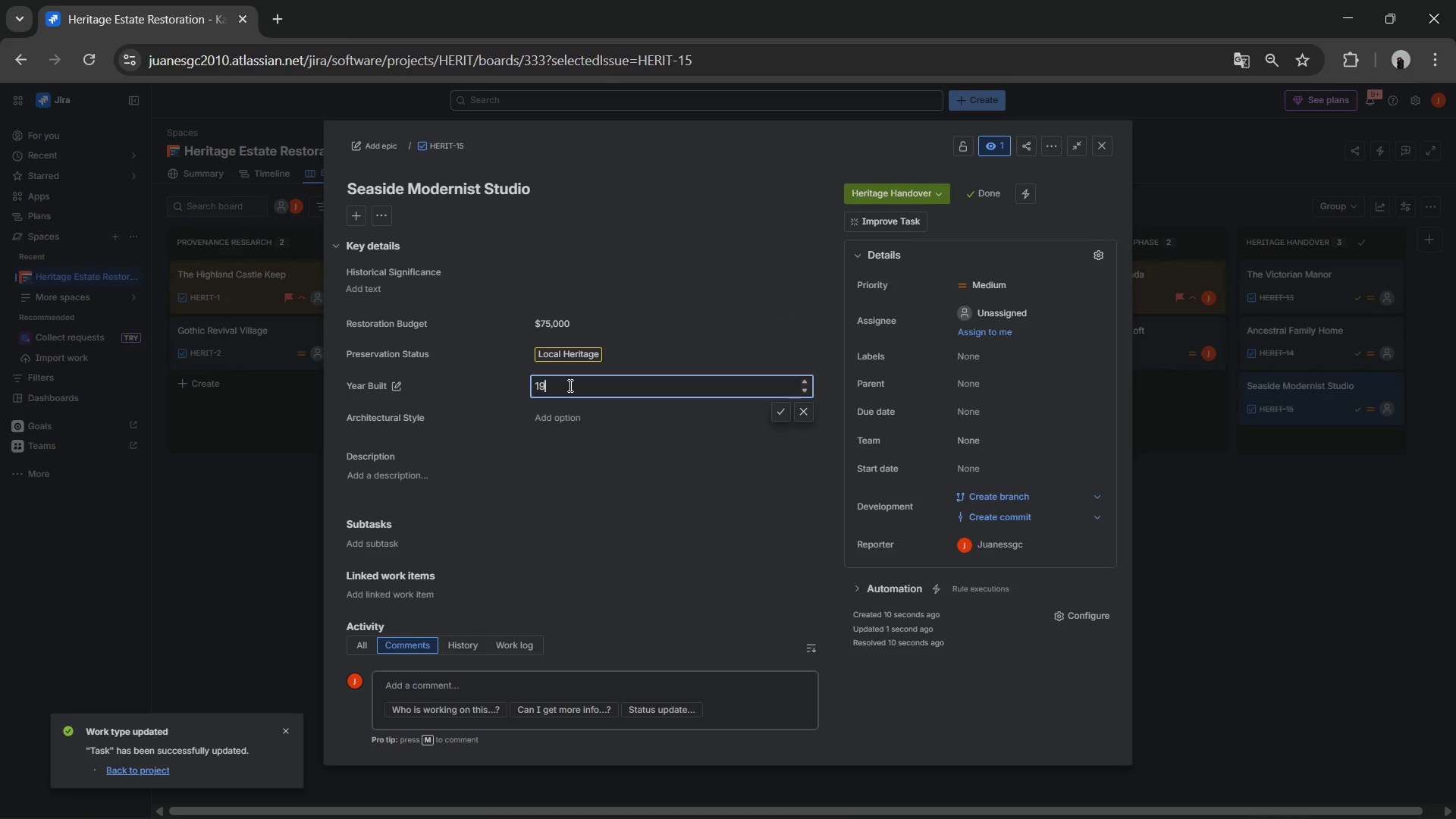 
key(Numpad9)
 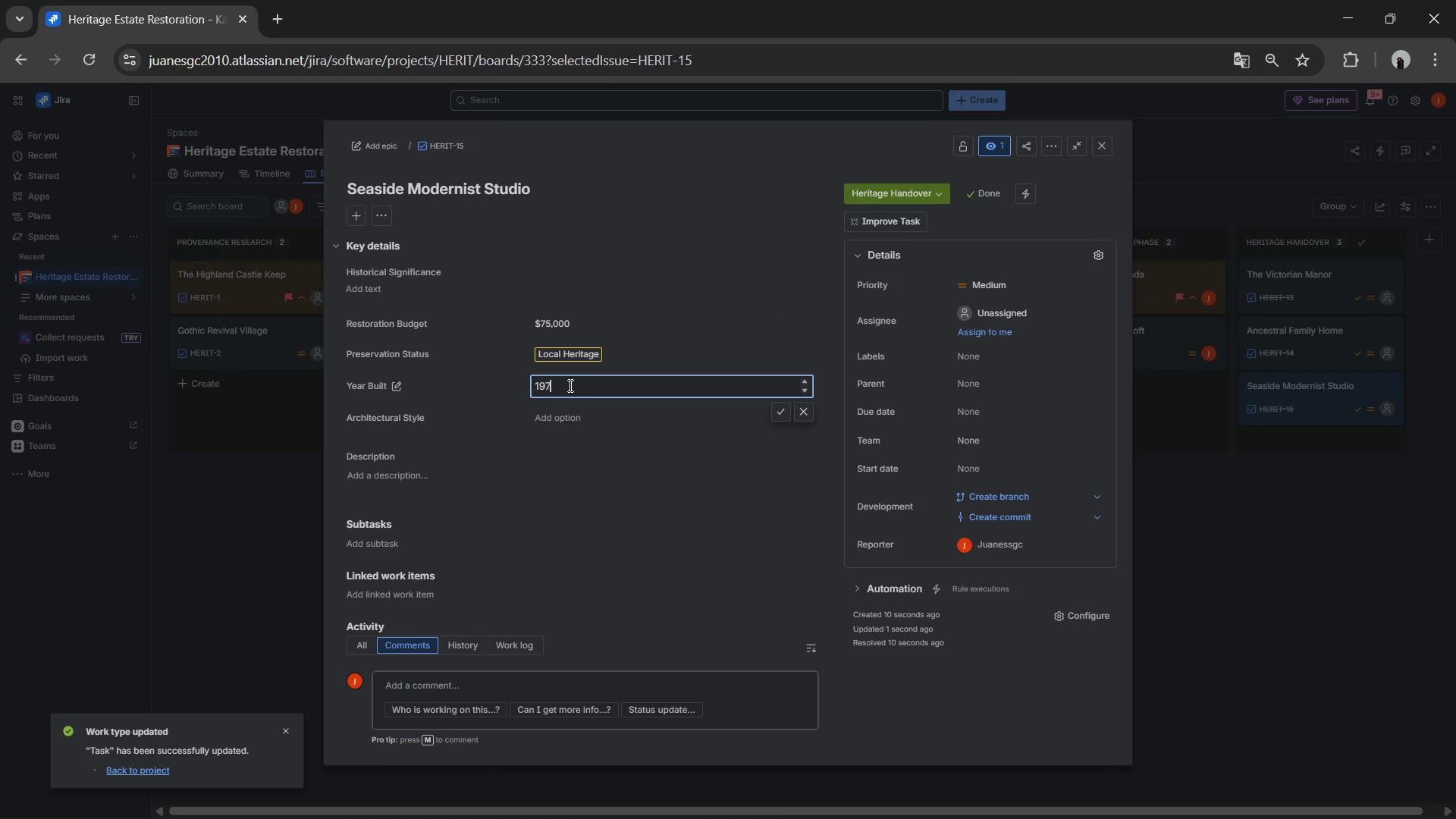 
key(Numpad7)
 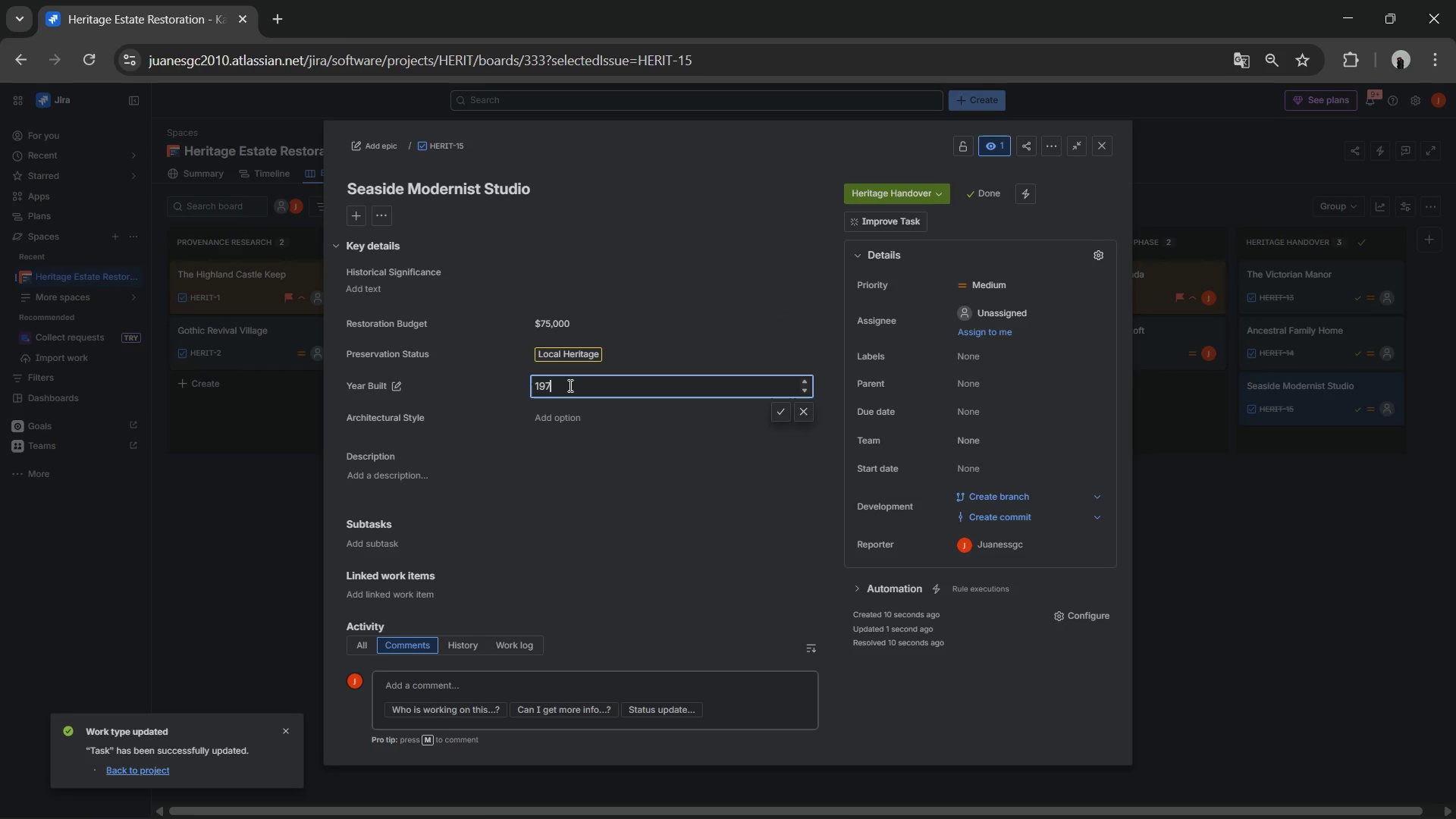 
key(Slash)
 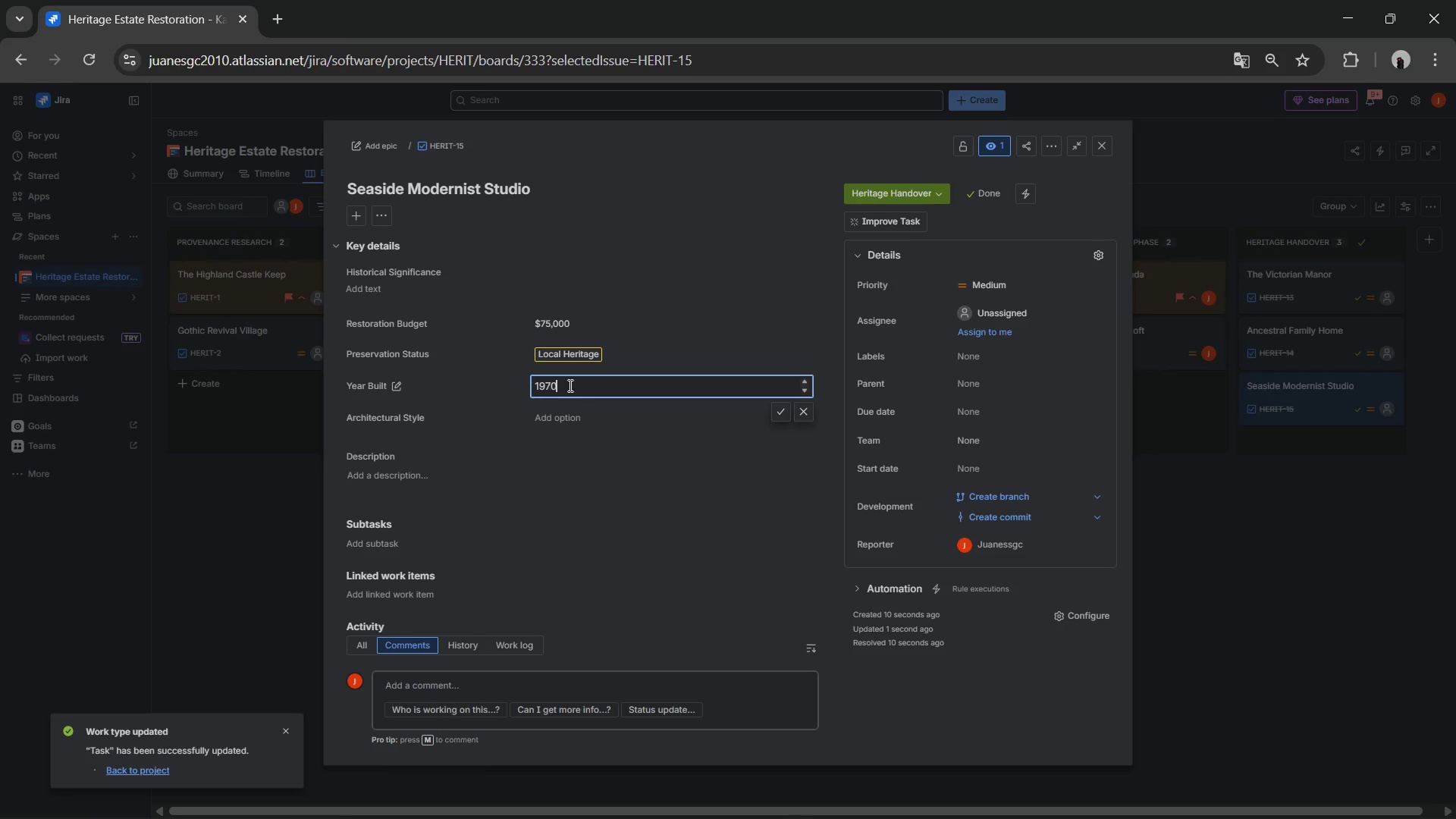 
key(Numpad0)
 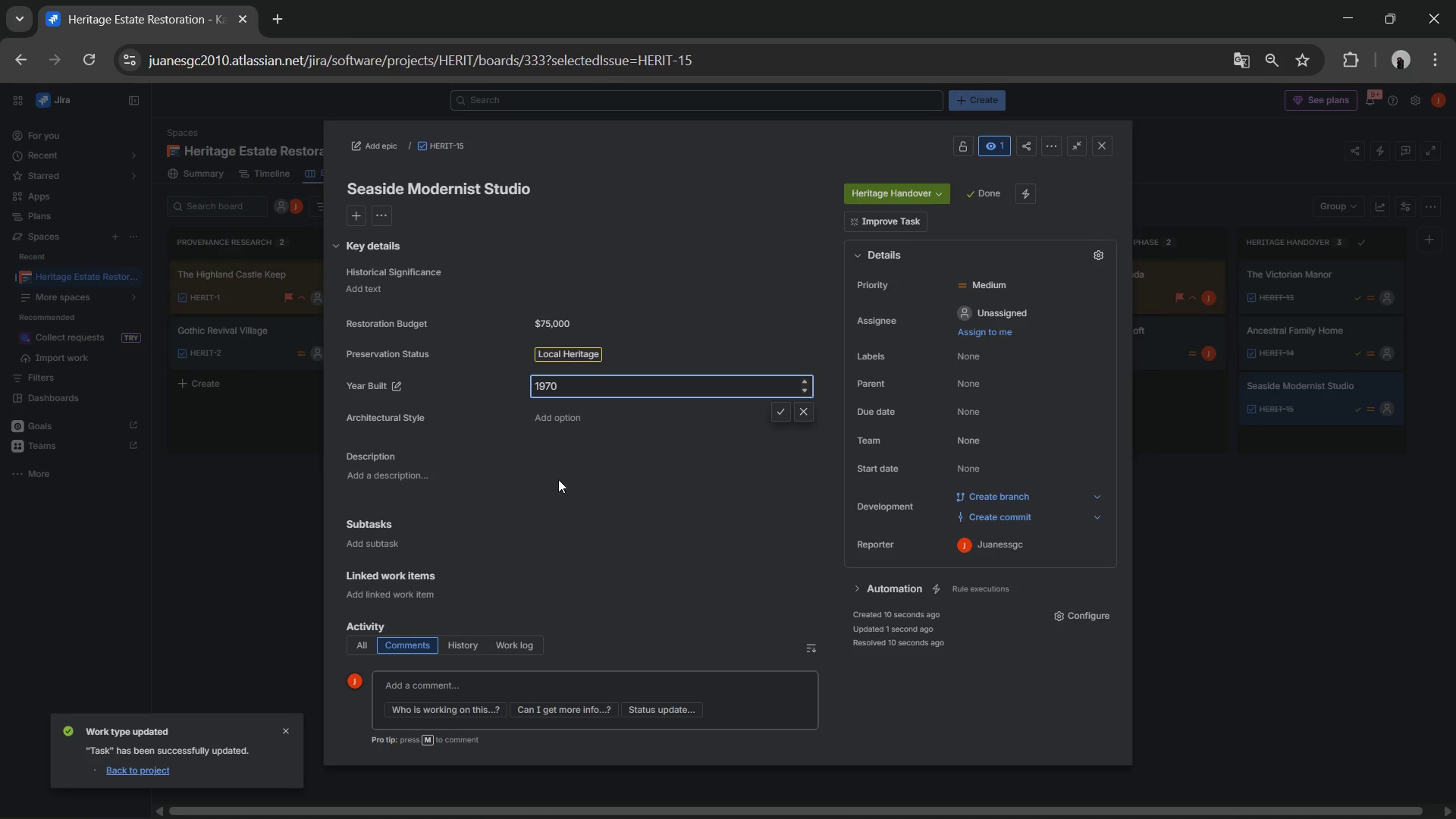 
left_click([563, 432])
 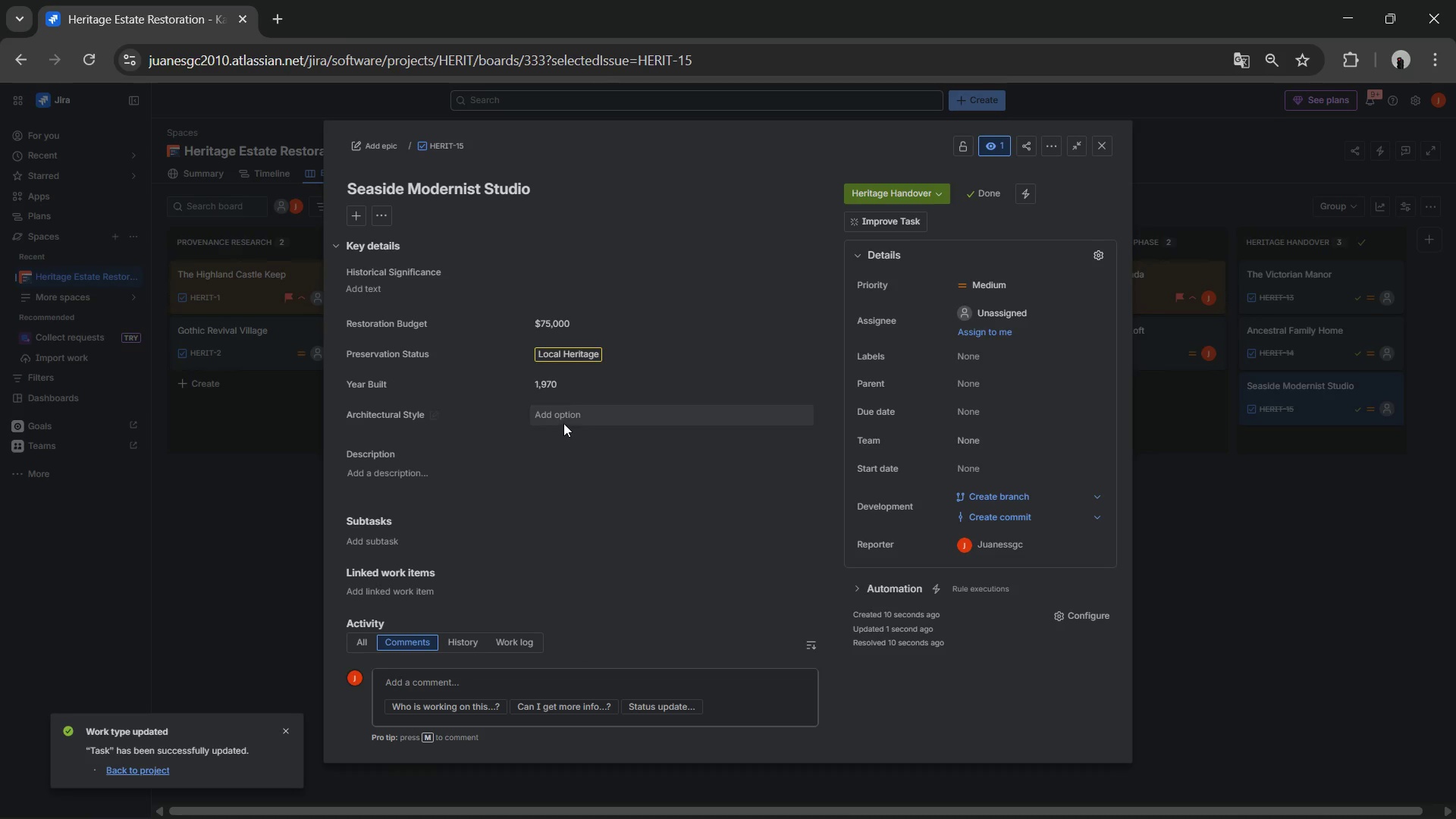 
left_click([563, 423])
 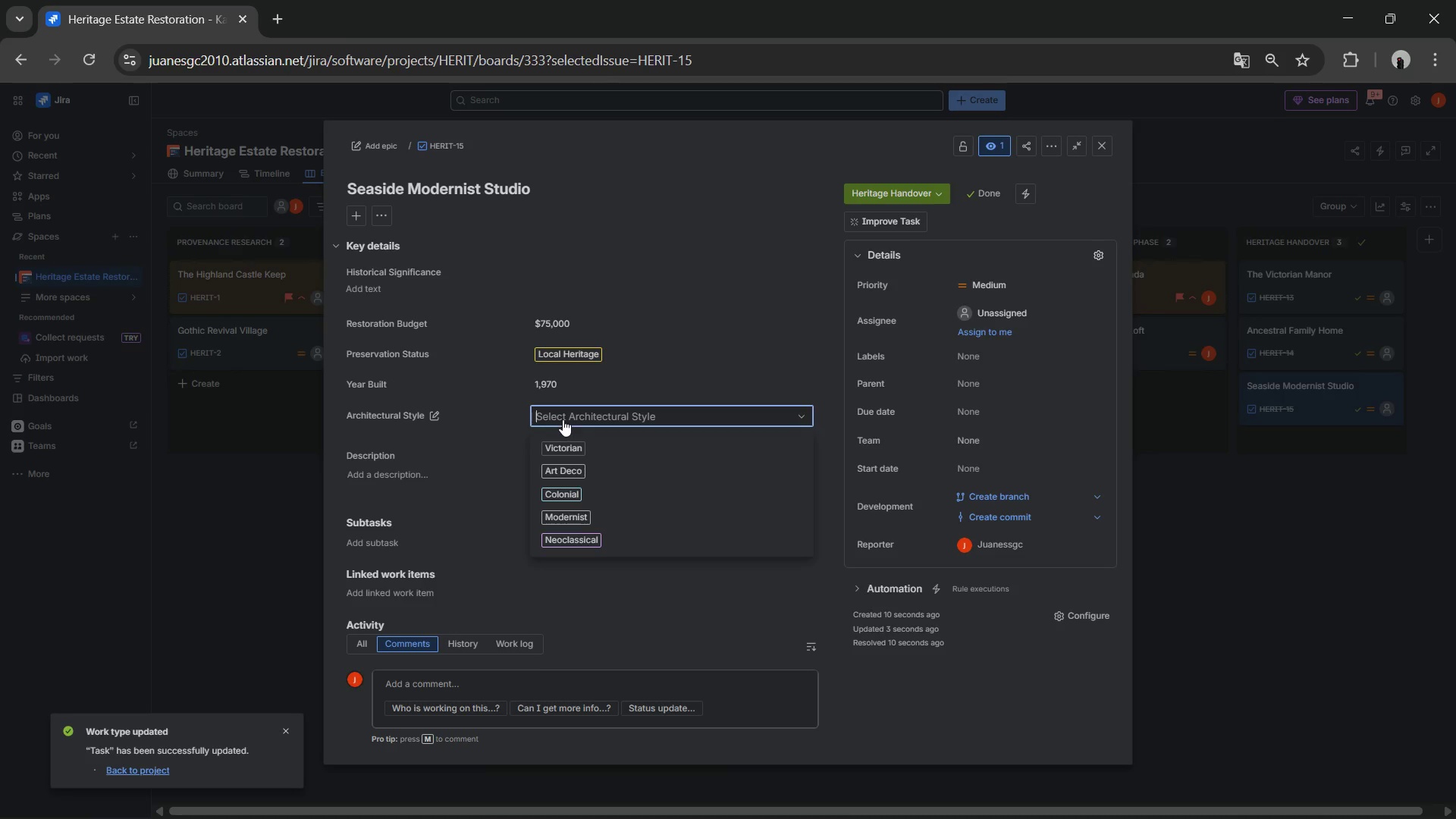 
wait(6.56)
 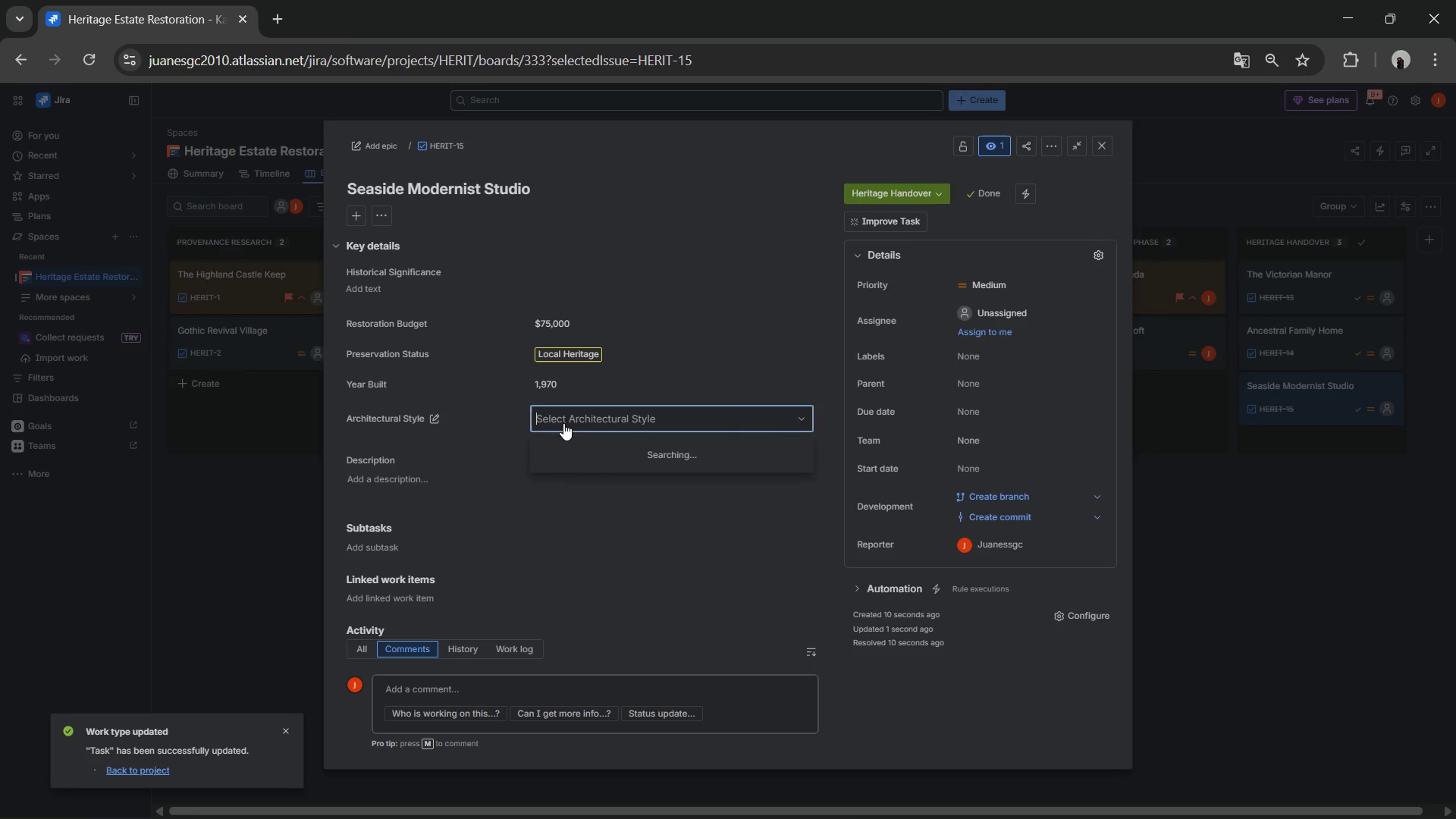 
left_click([574, 510])
 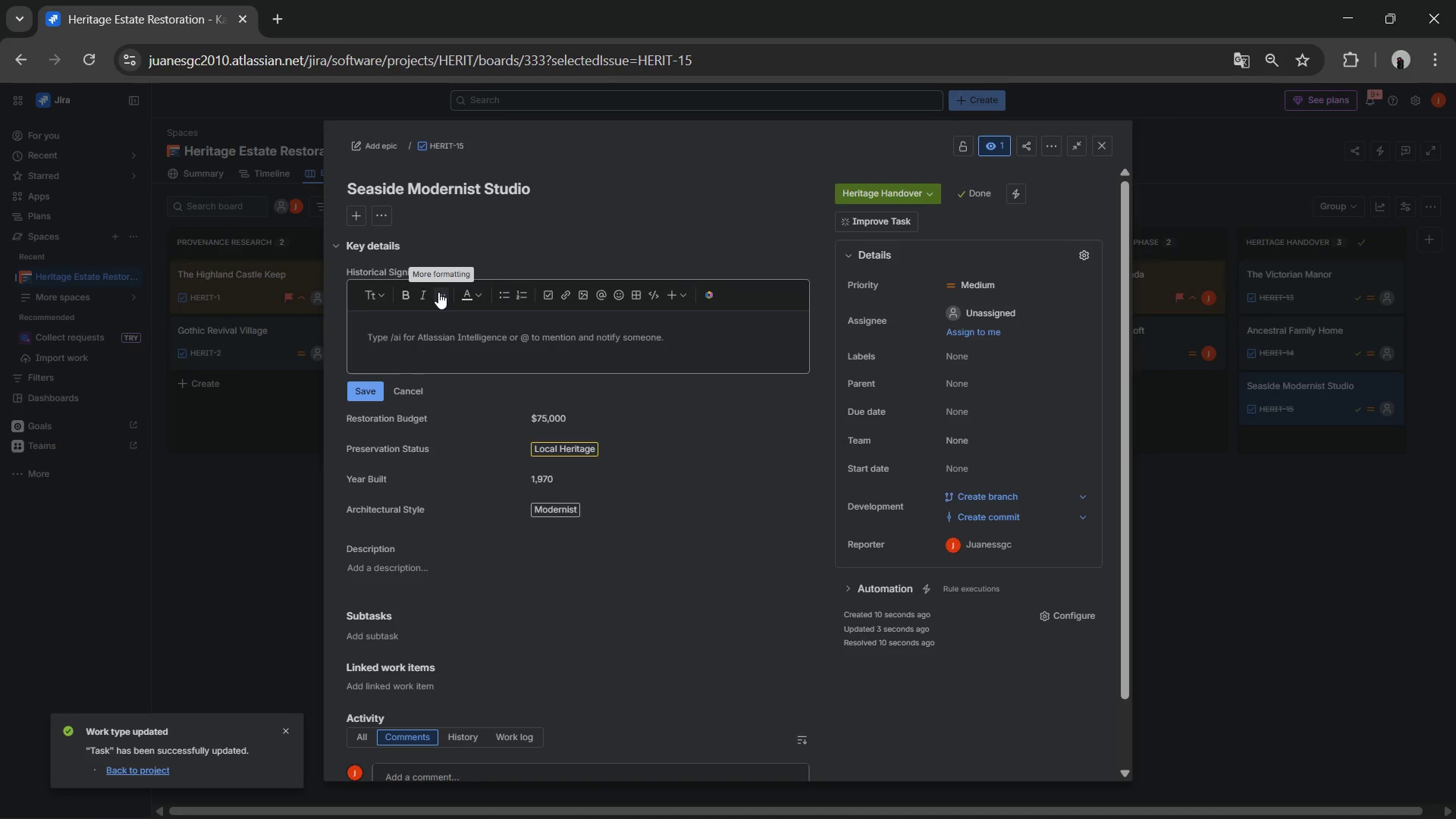 
wait(7.84)
 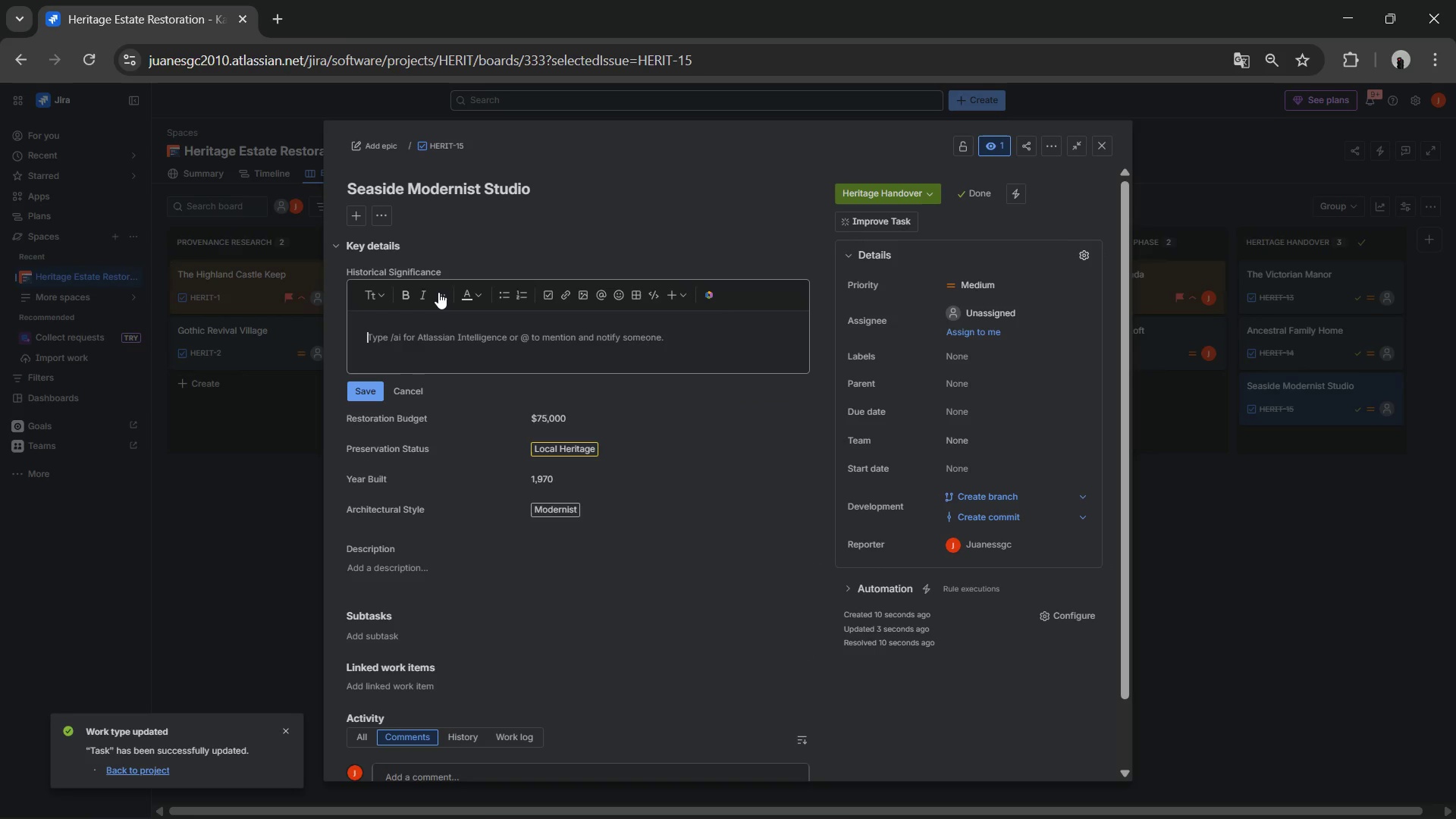 
type(A coastal retreat built with experimental materials to withstand saltwater corrosion)
 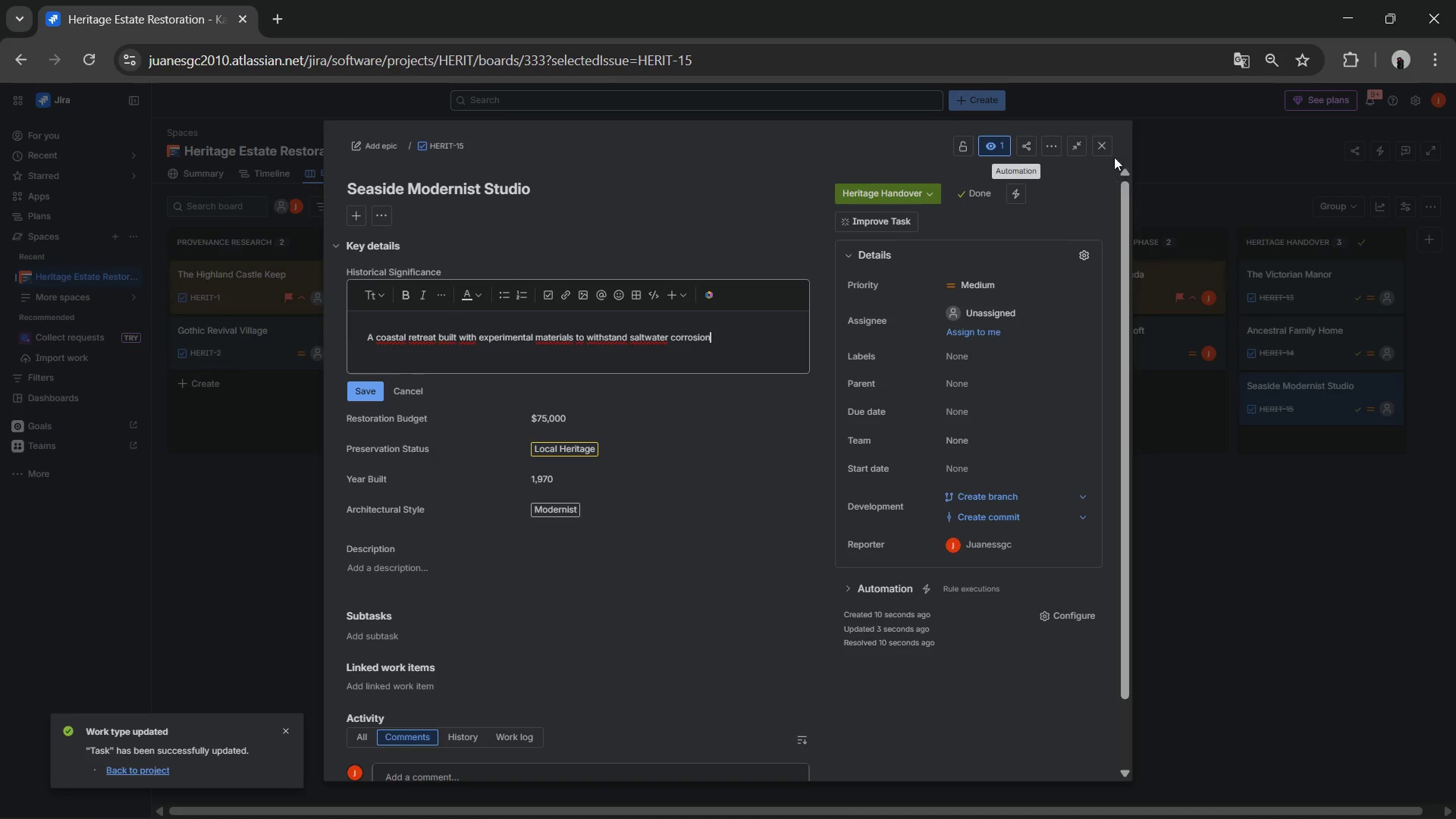 
left_click([1094, 143])
 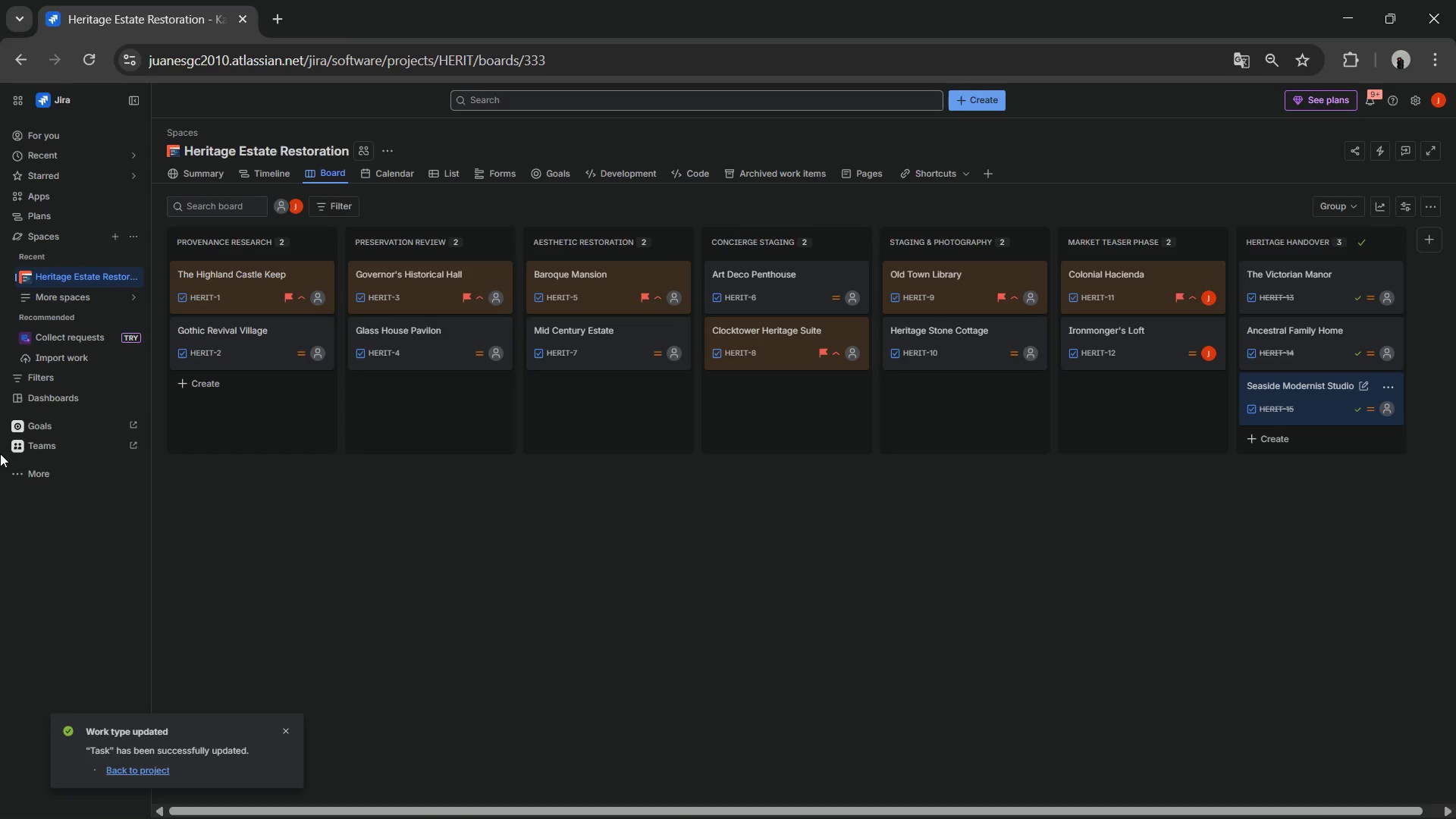 
wait(5.38)
 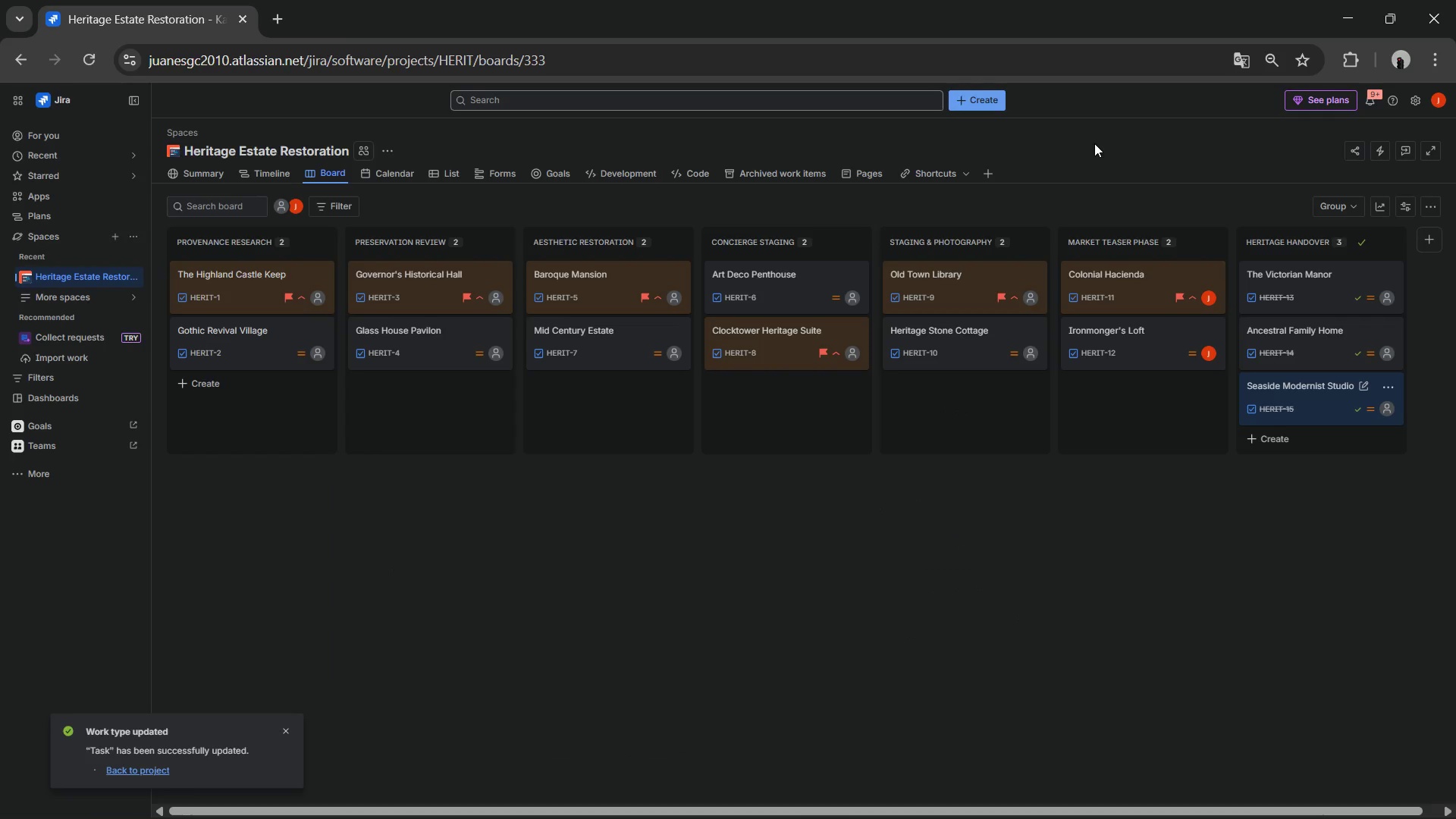 
left_click([284, 730])
 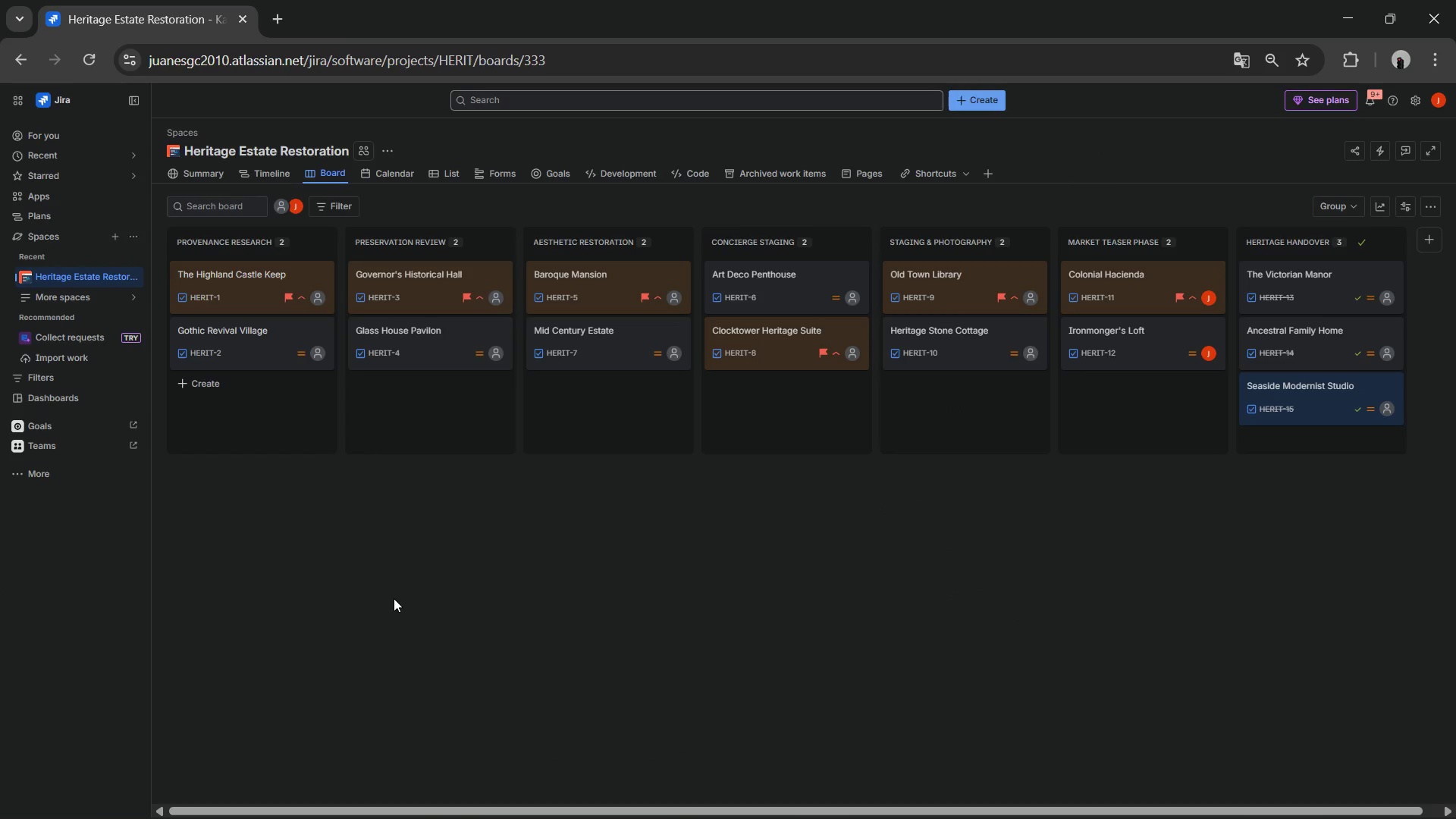 
left_click([394, 598])
 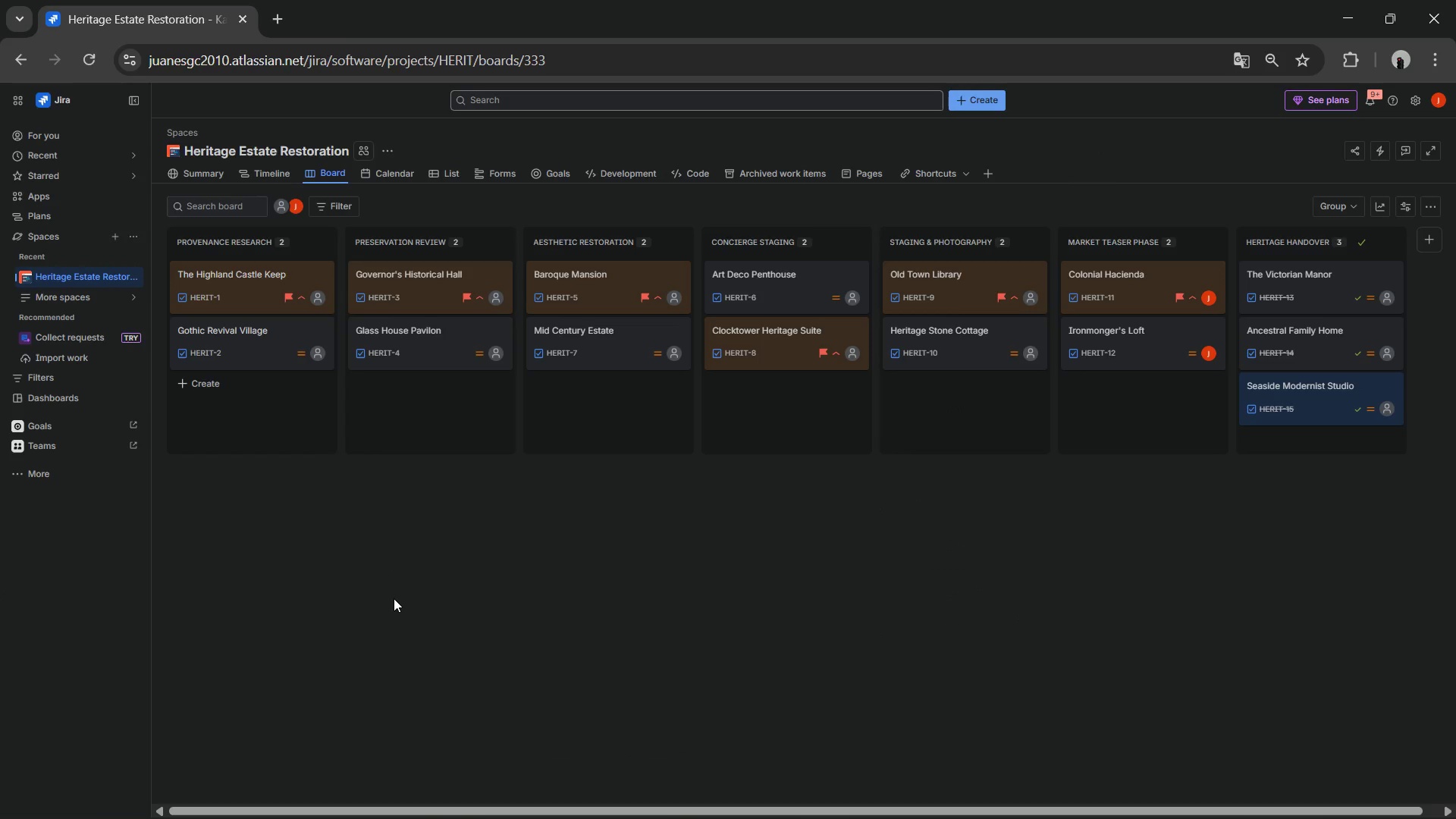 
key(Meta+Shift+ShiftLeft)
 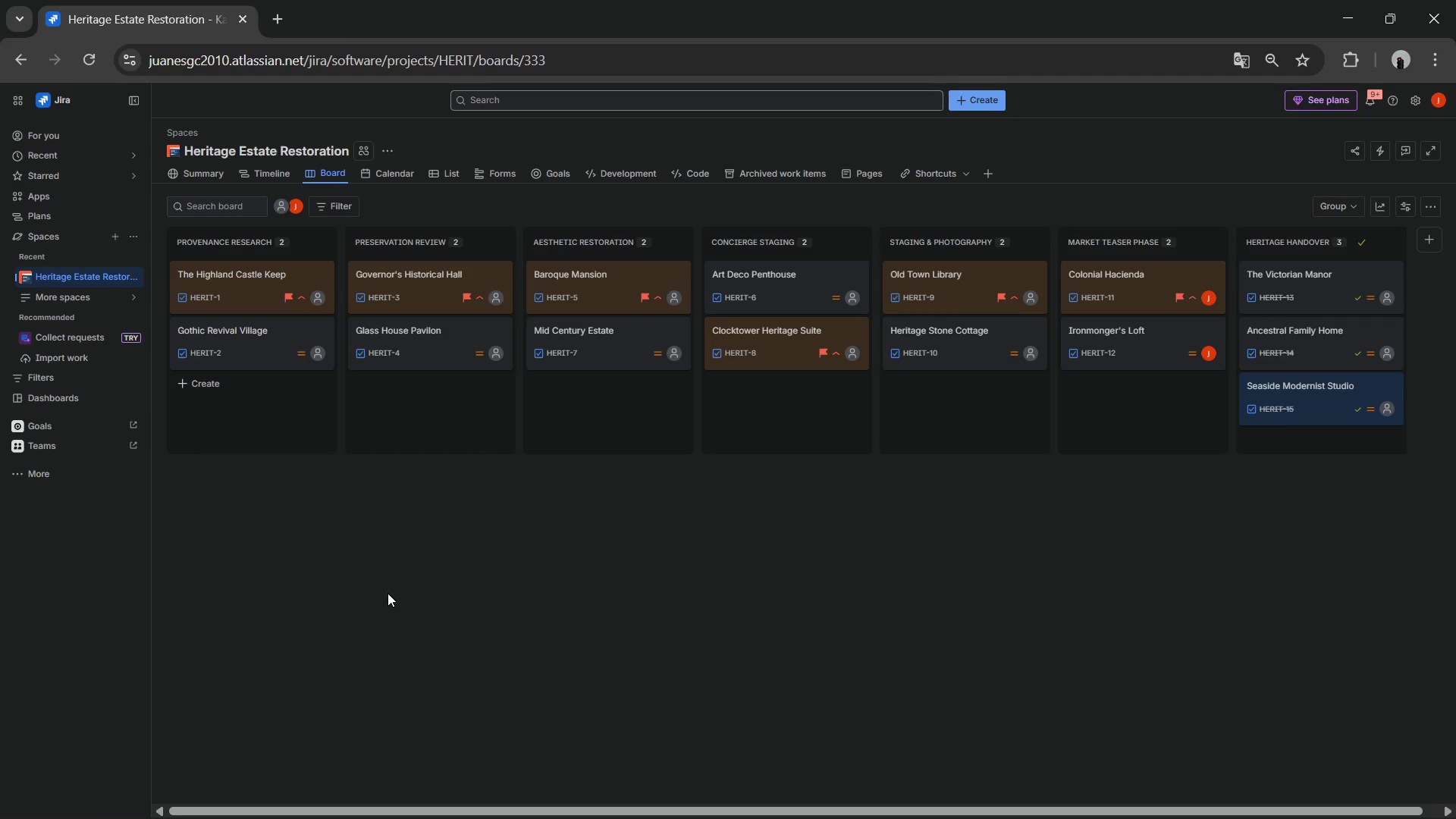 
key(Meta+Shift+S)
 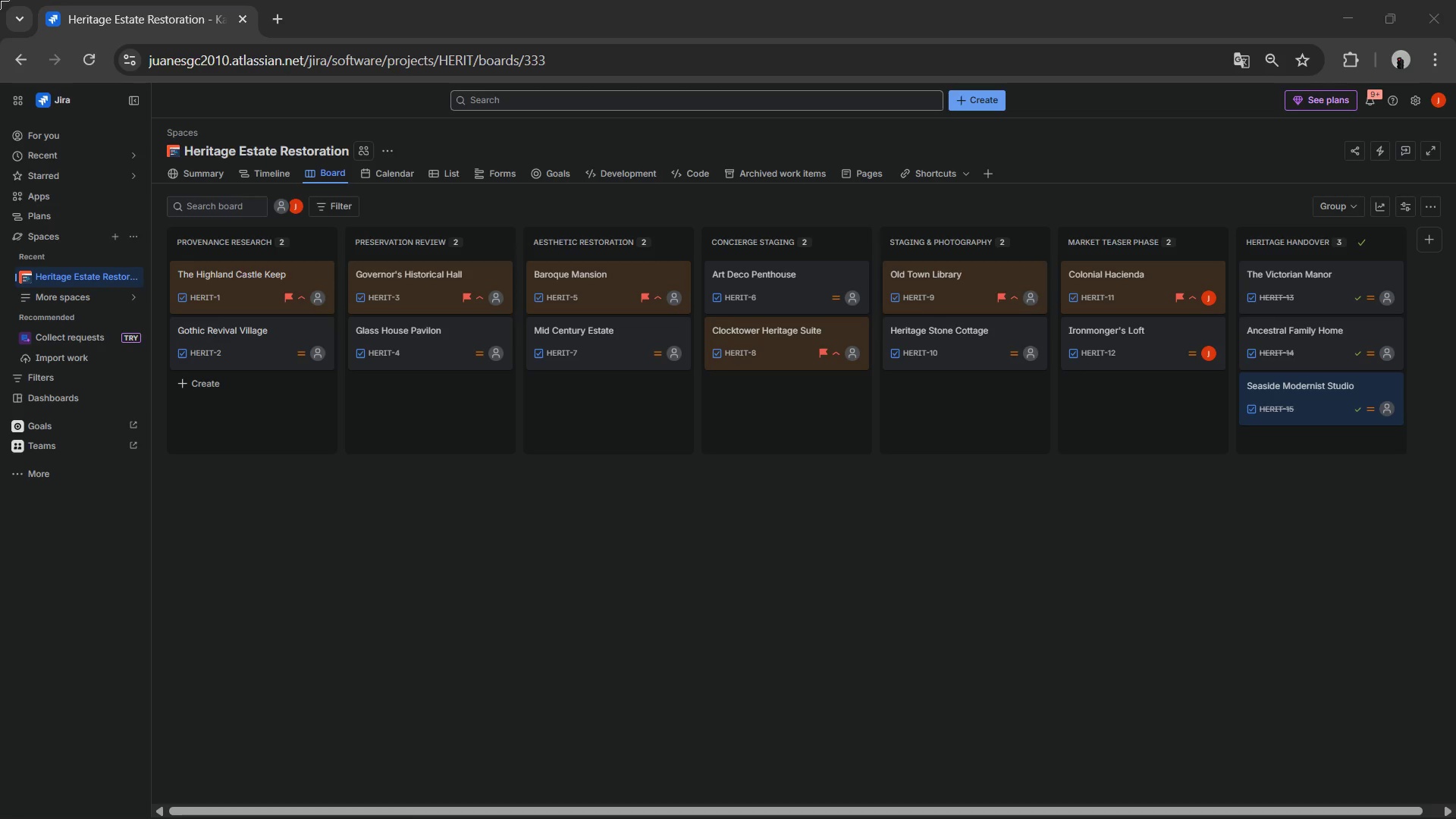 
left_click_drag(start_coordinate=[0, 0], to_coordinate=[1455, 818])
 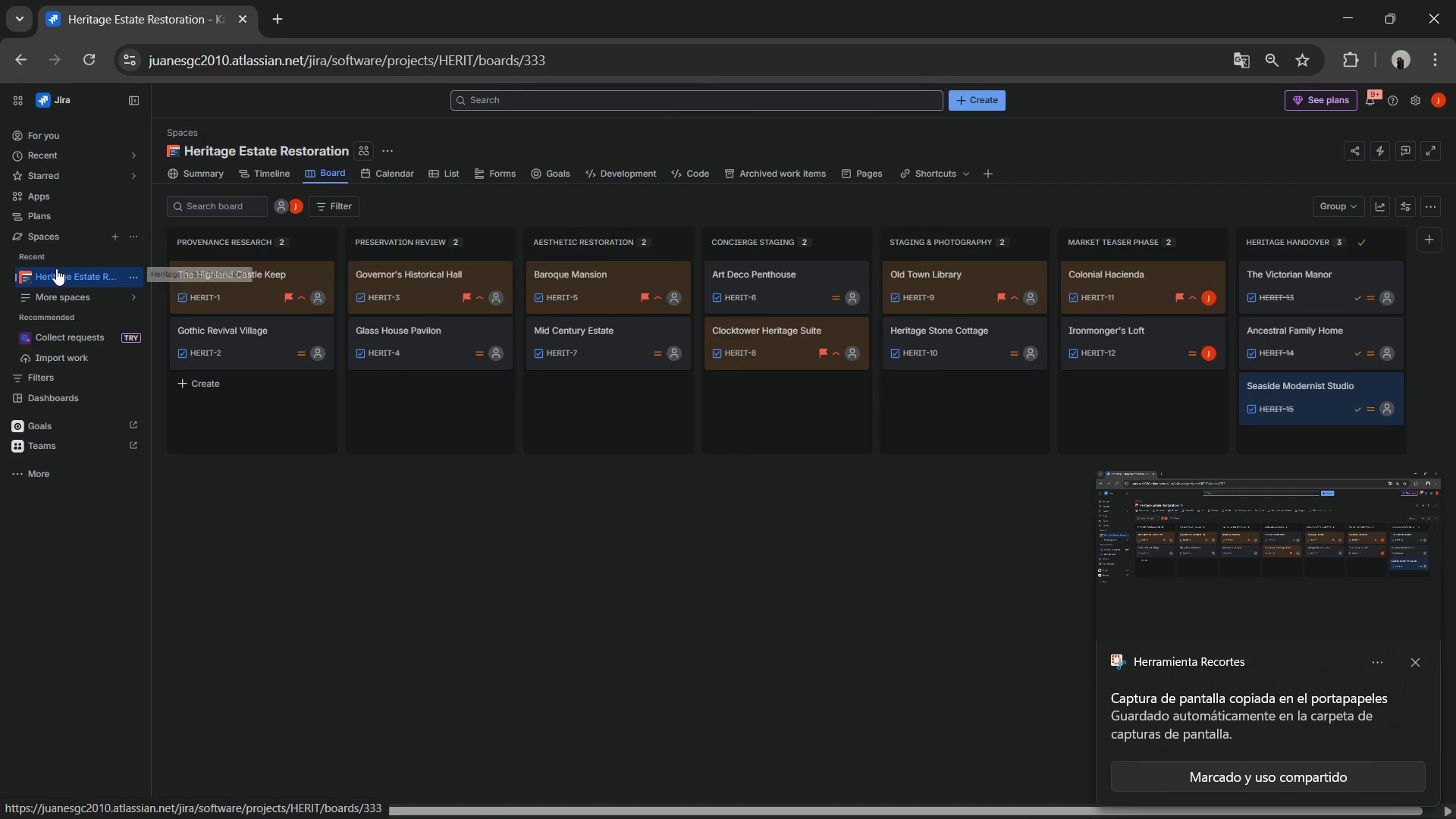 
wait(7.52)
 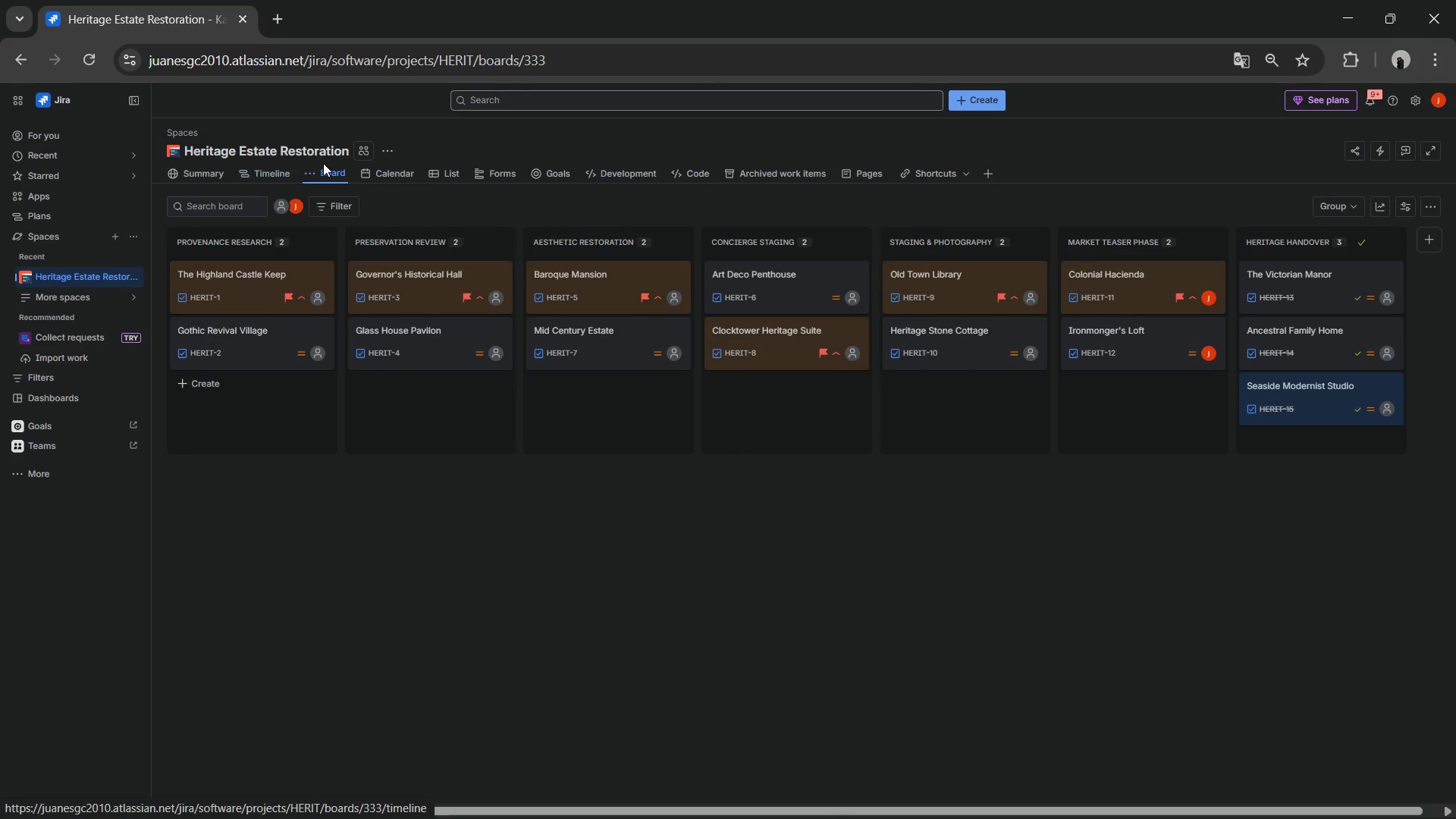 
key(Alt+Tab)